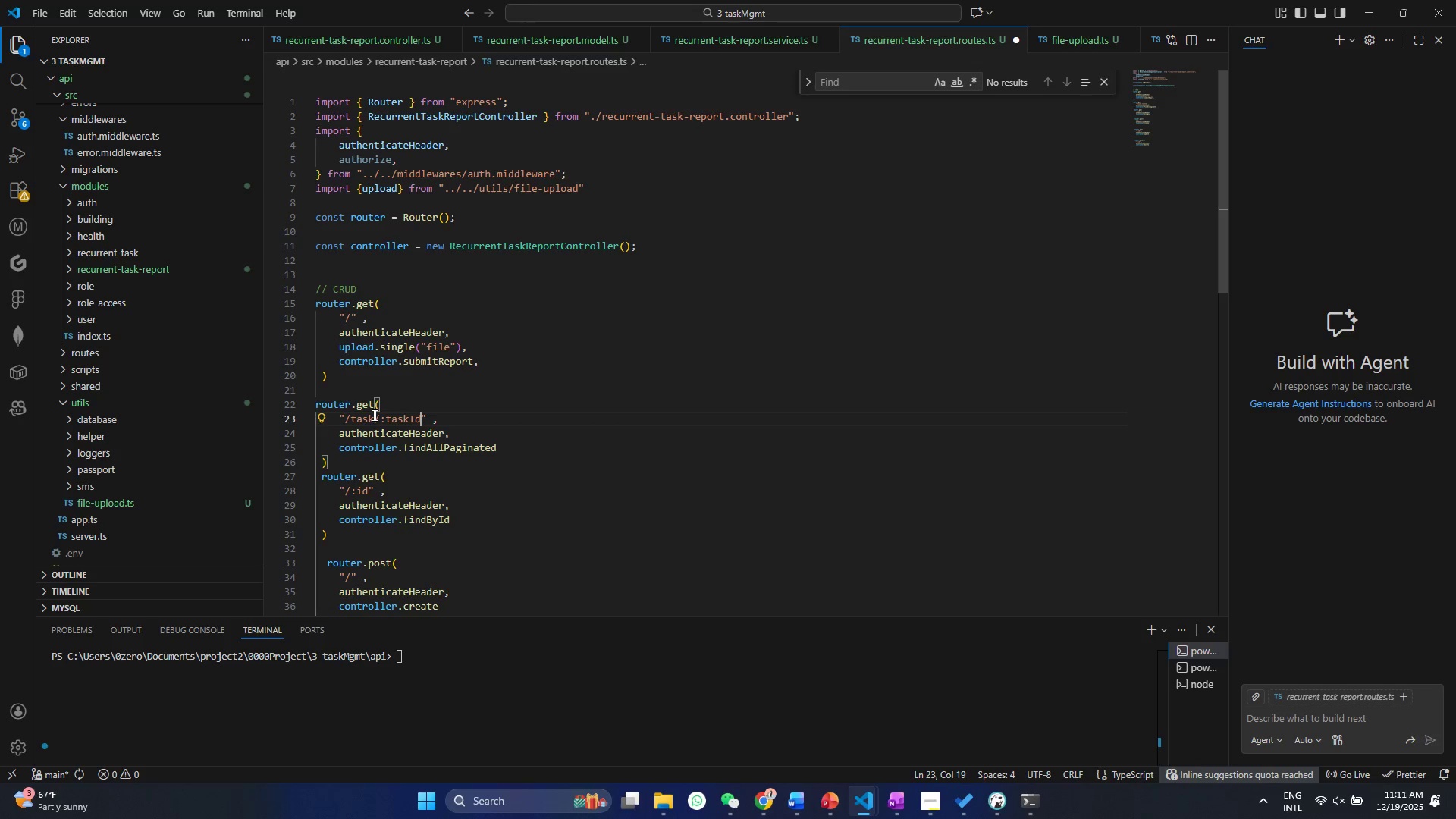 
key(Control+S)
 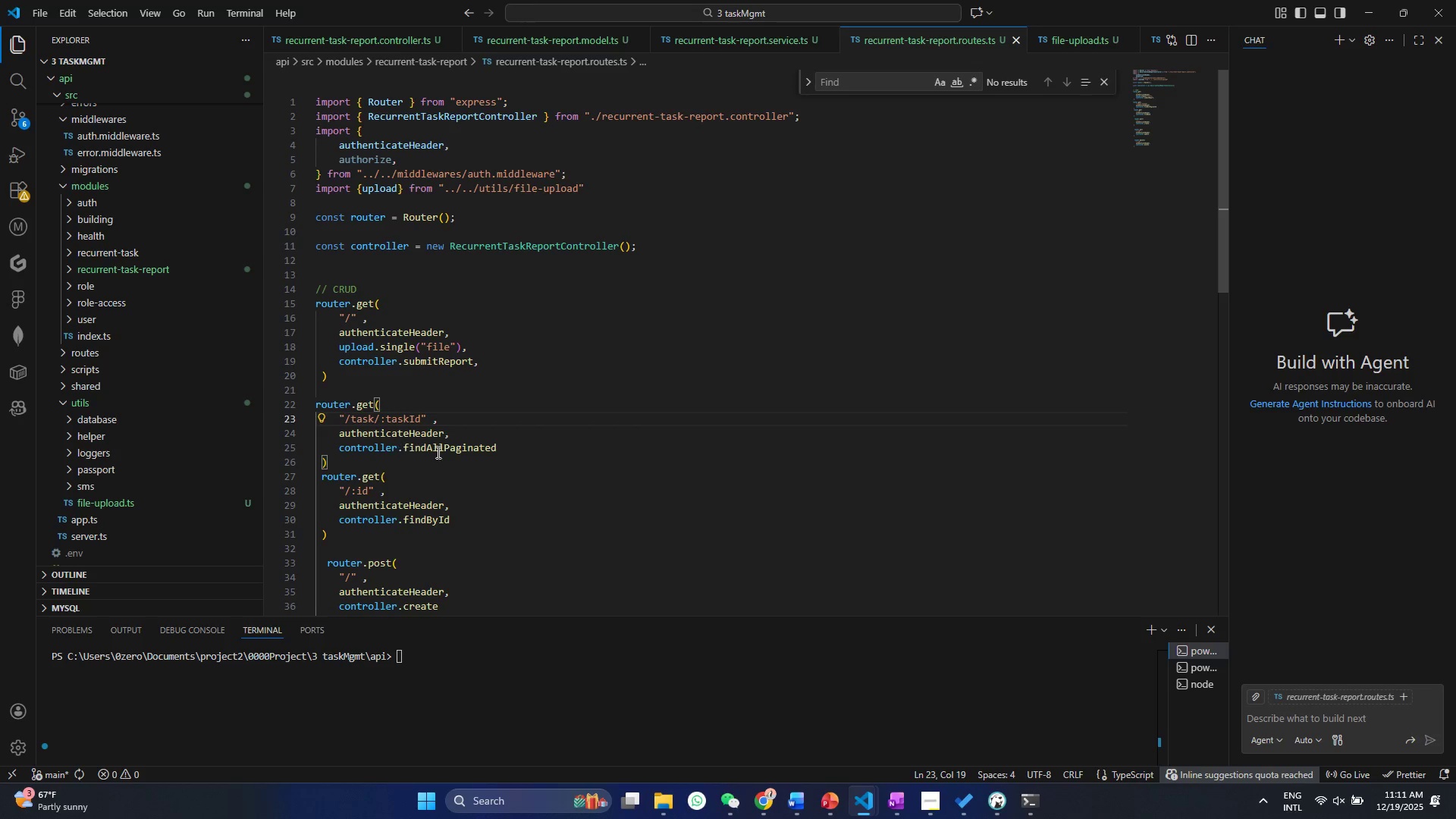 
double_click([447, 452])
 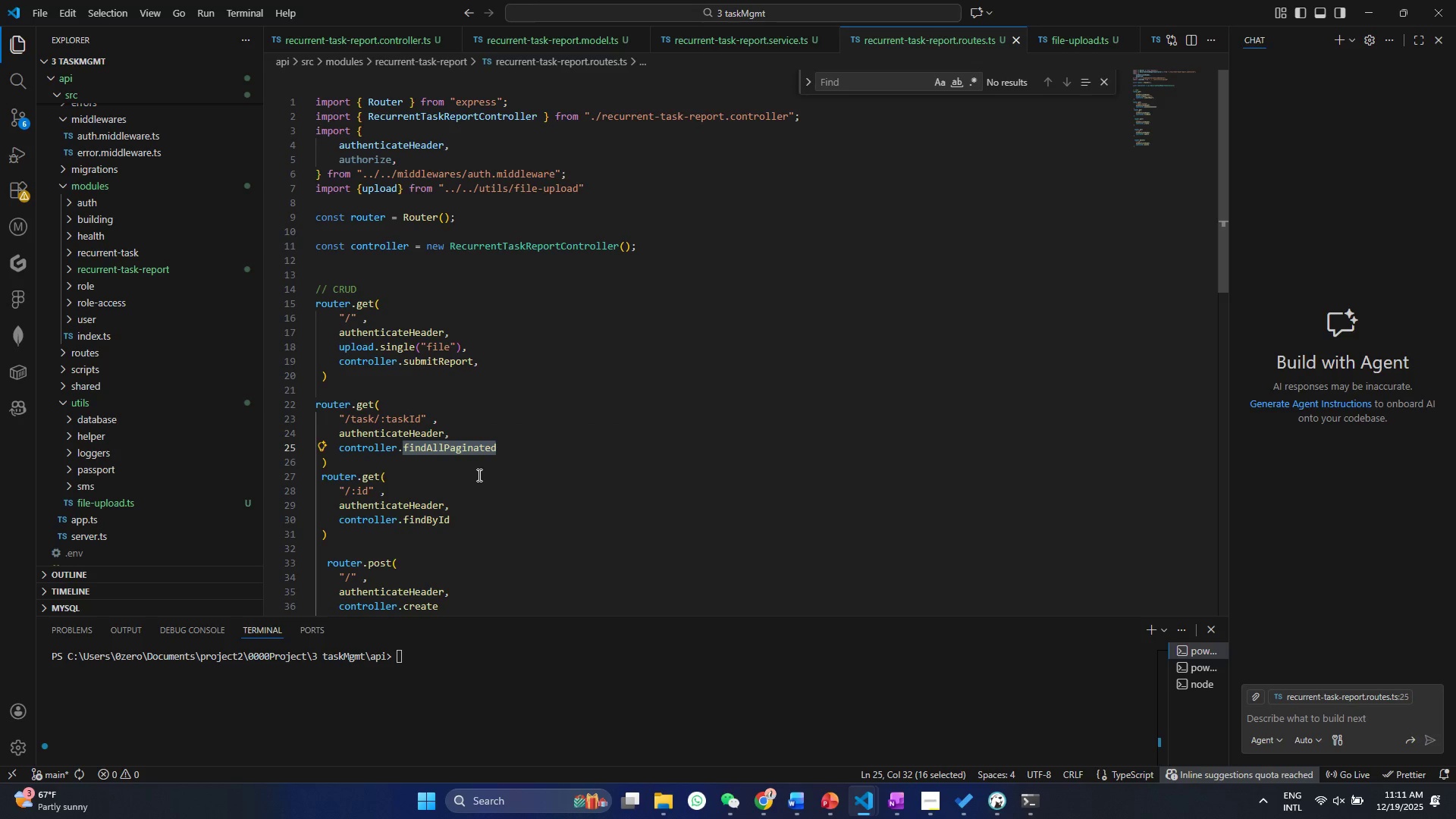 
type(get)
 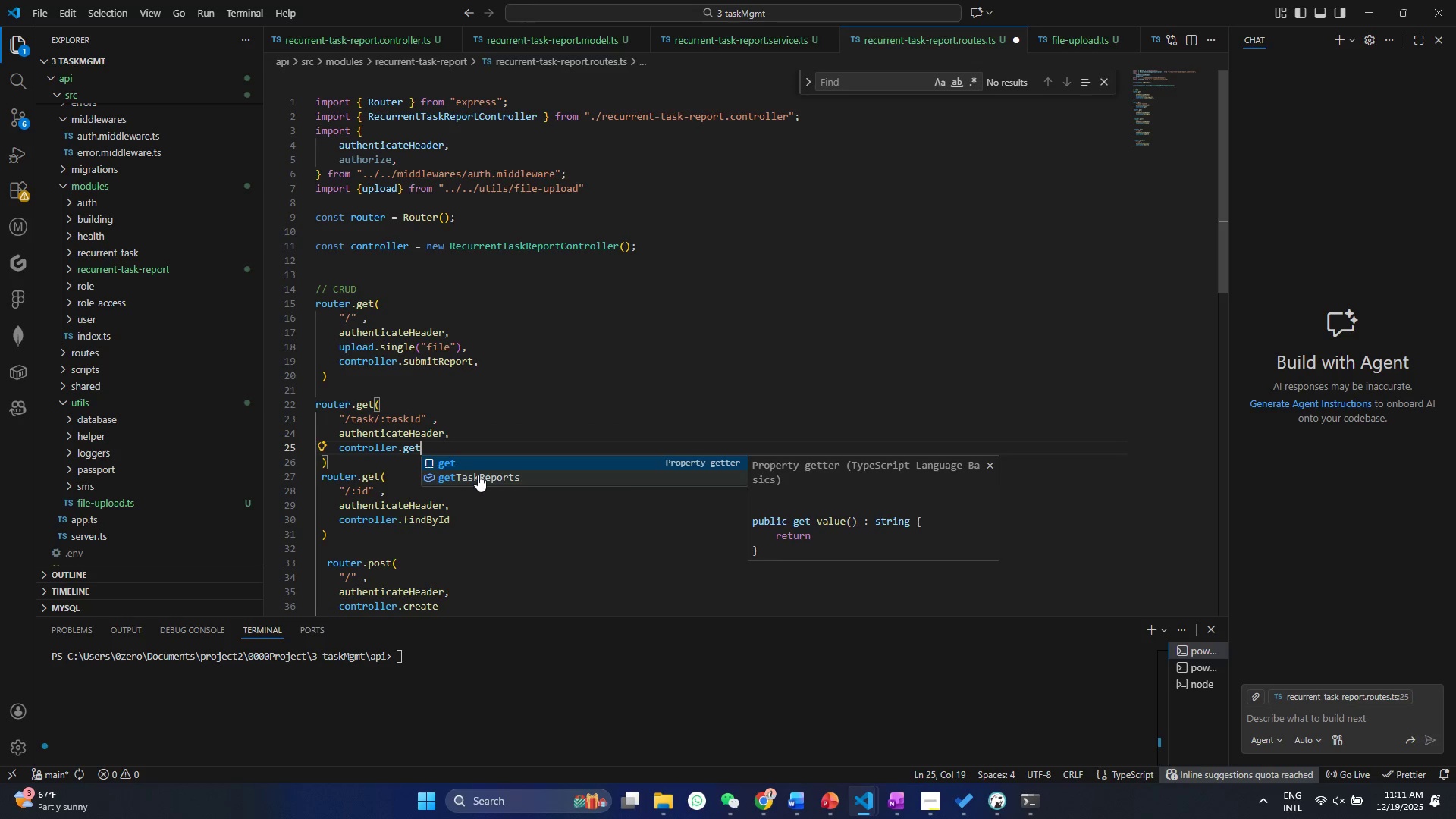 
key(ArrowDown)
 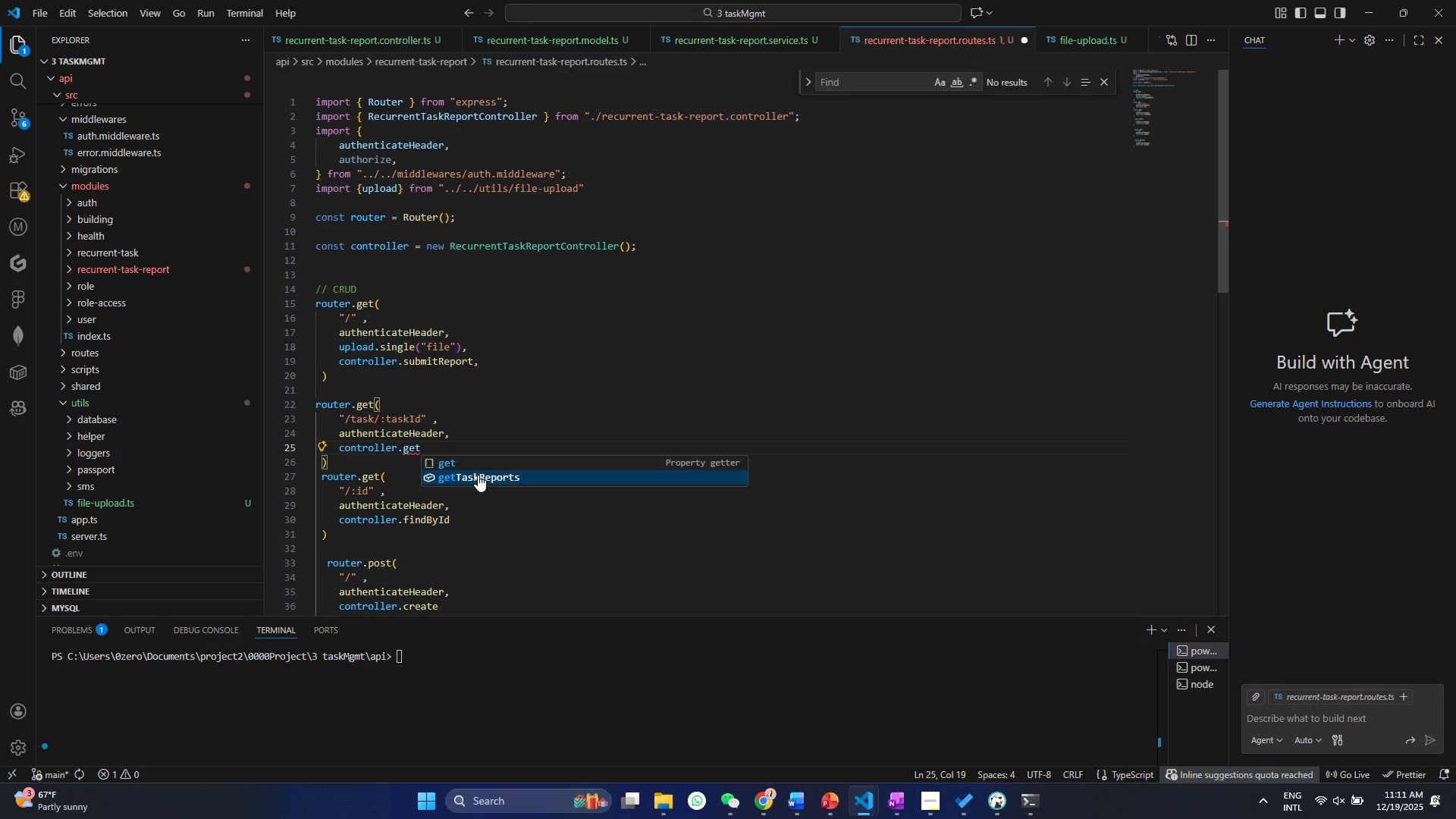 
key(Enter)
 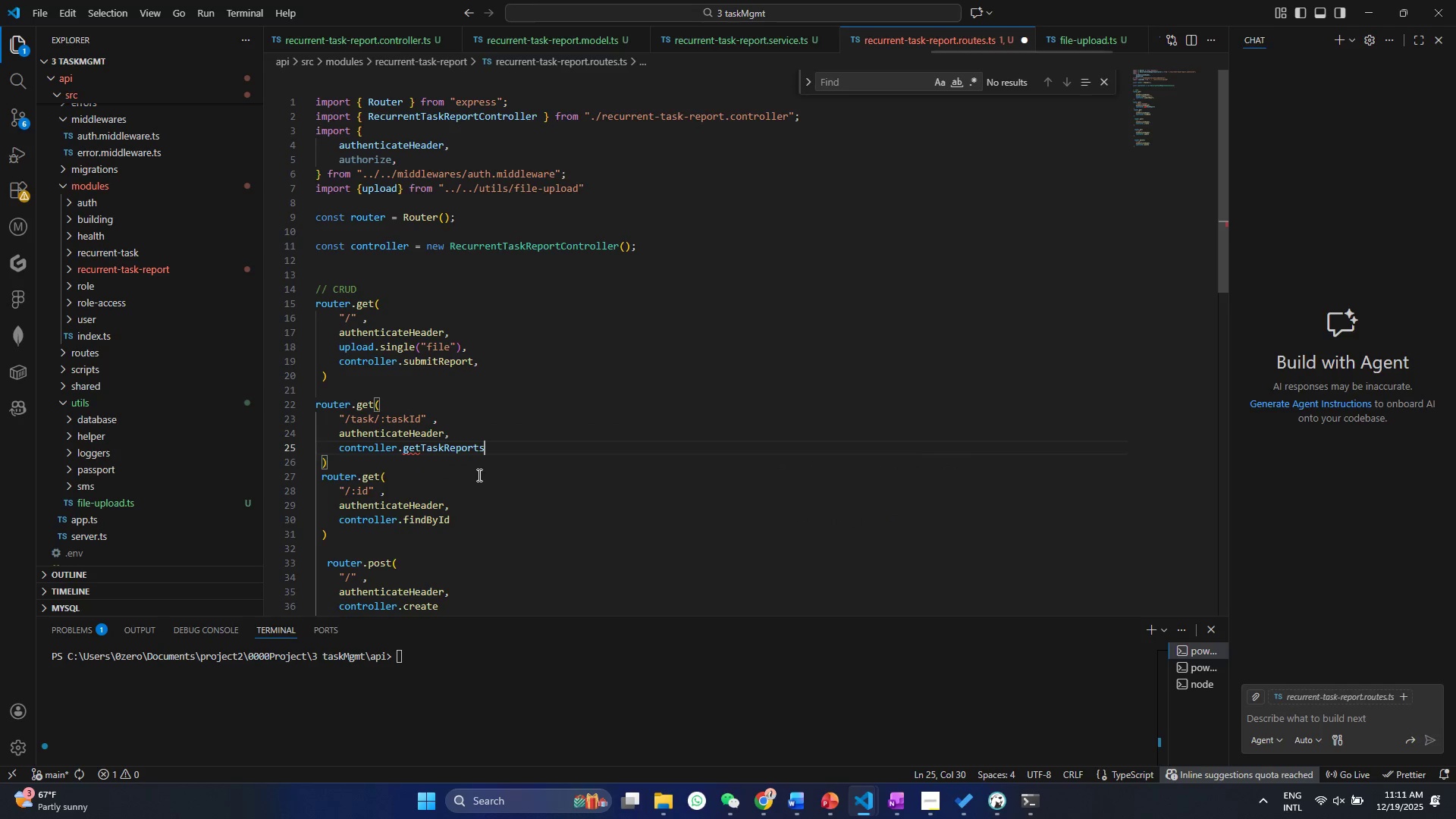 
key(Control+ControlLeft)
 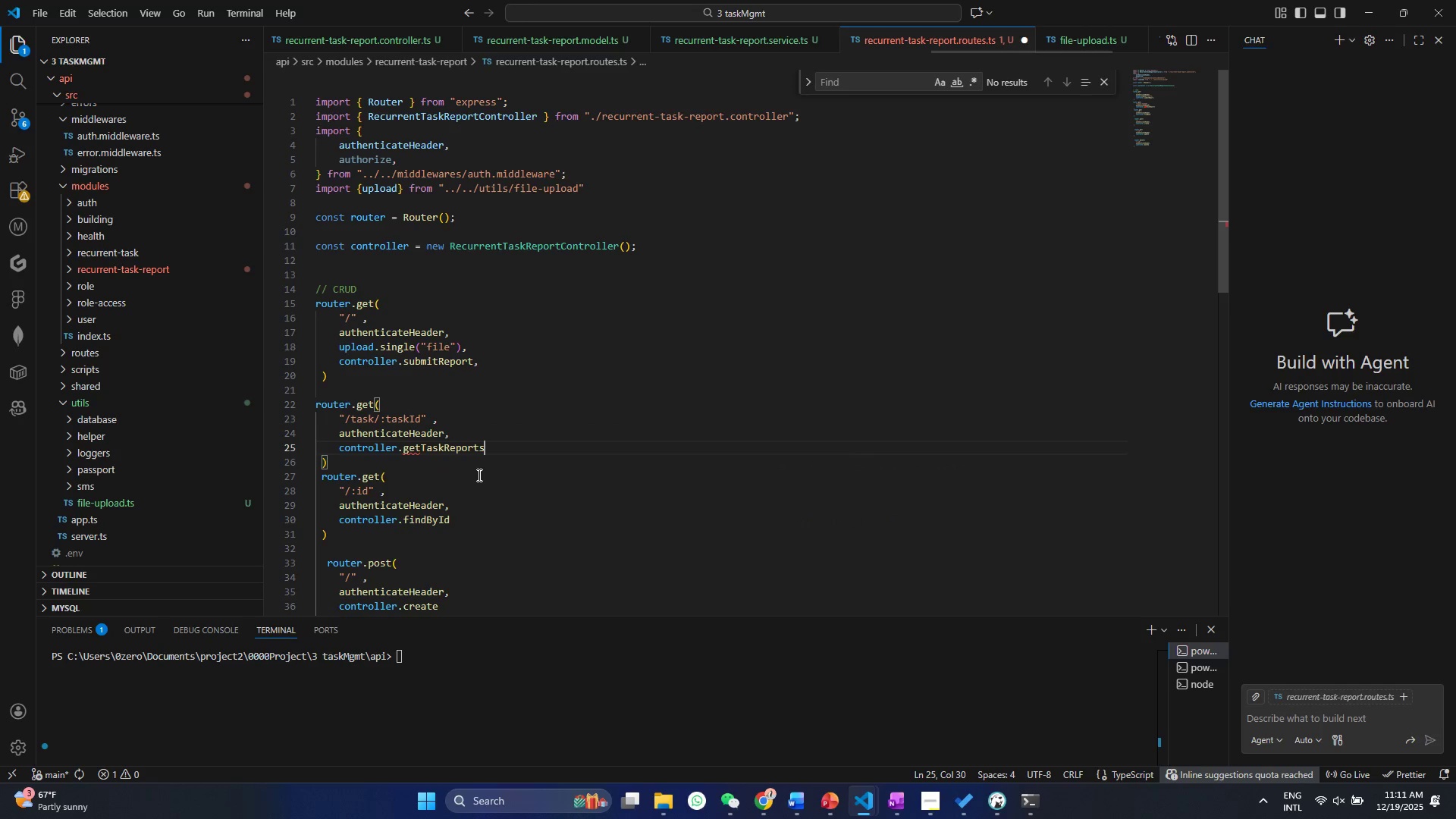 
key(Control+S)
 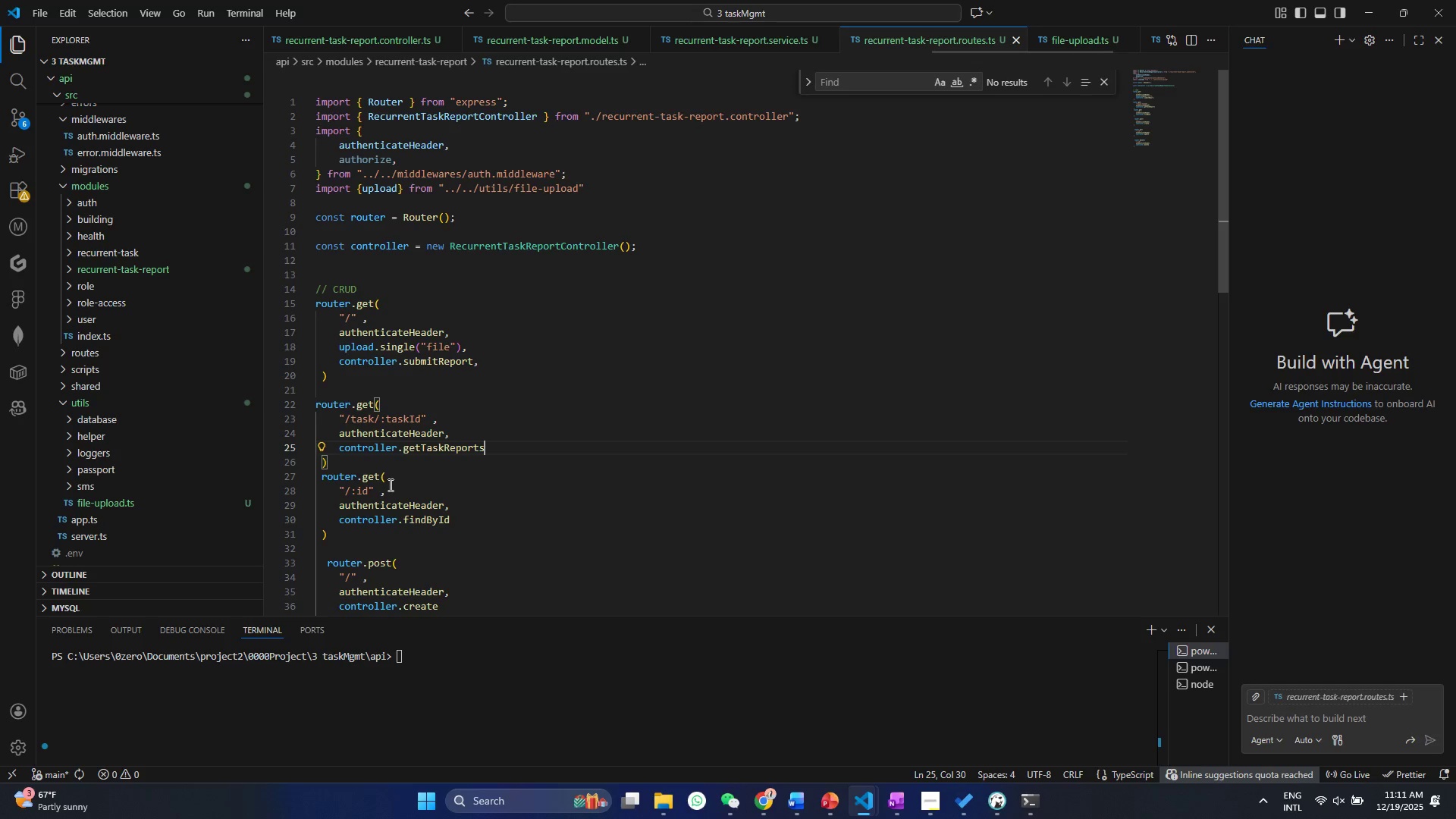 
left_click([384, 471])
 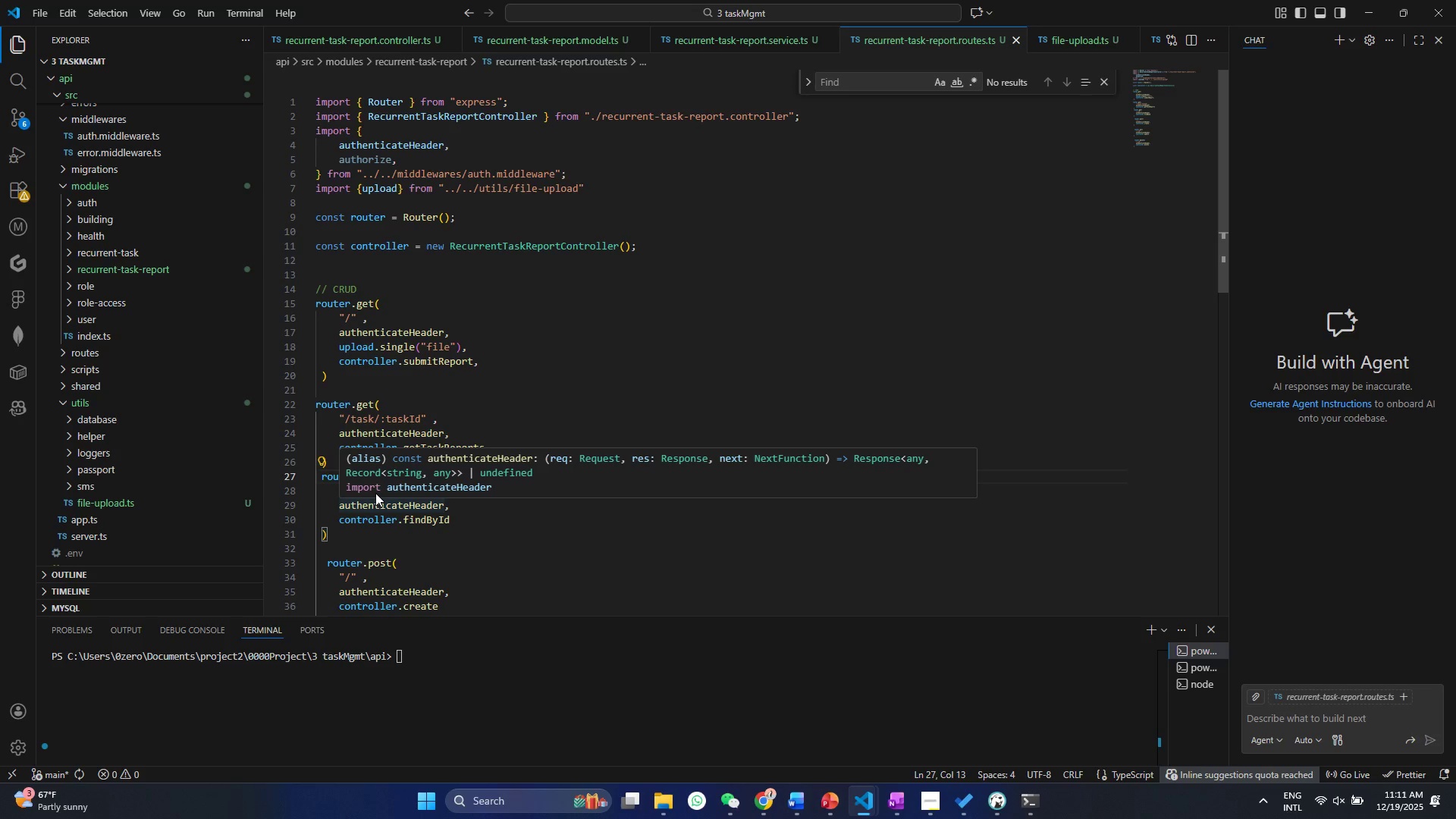 
left_click([606, 372])
 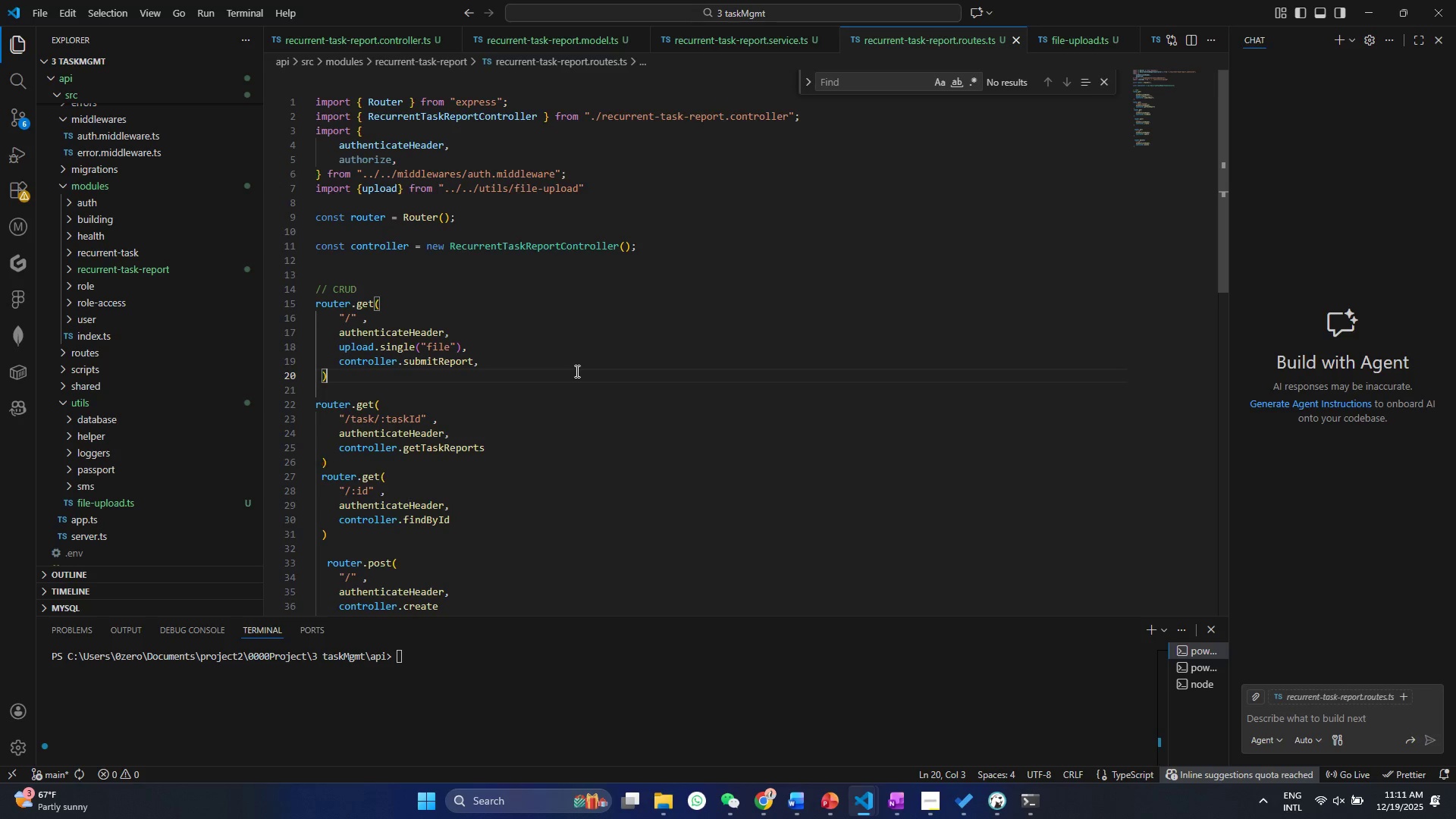 
scroll: coordinate [459, 395], scroll_direction: down, amount: 9.0
 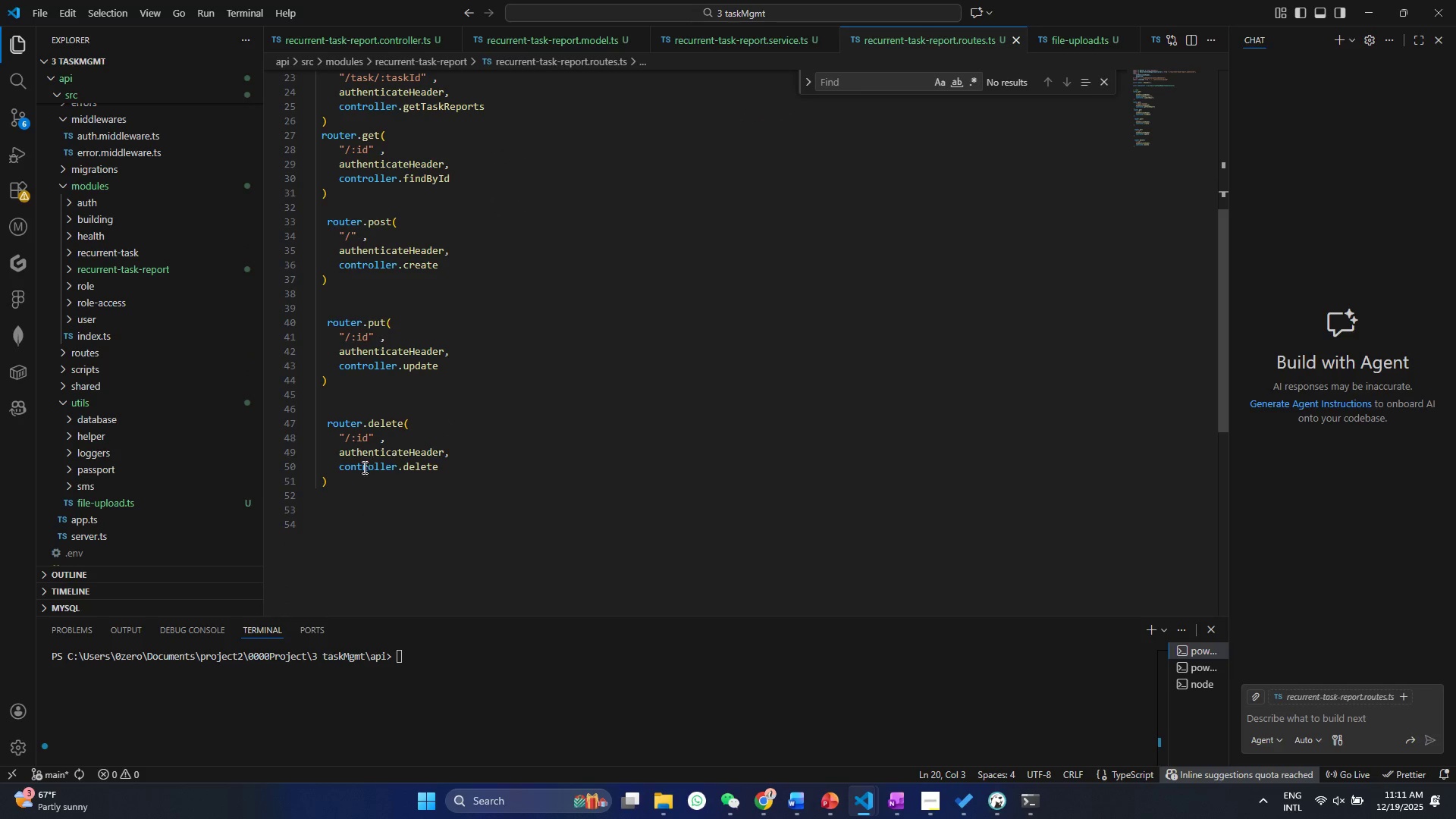 
left_click([362, 468])
 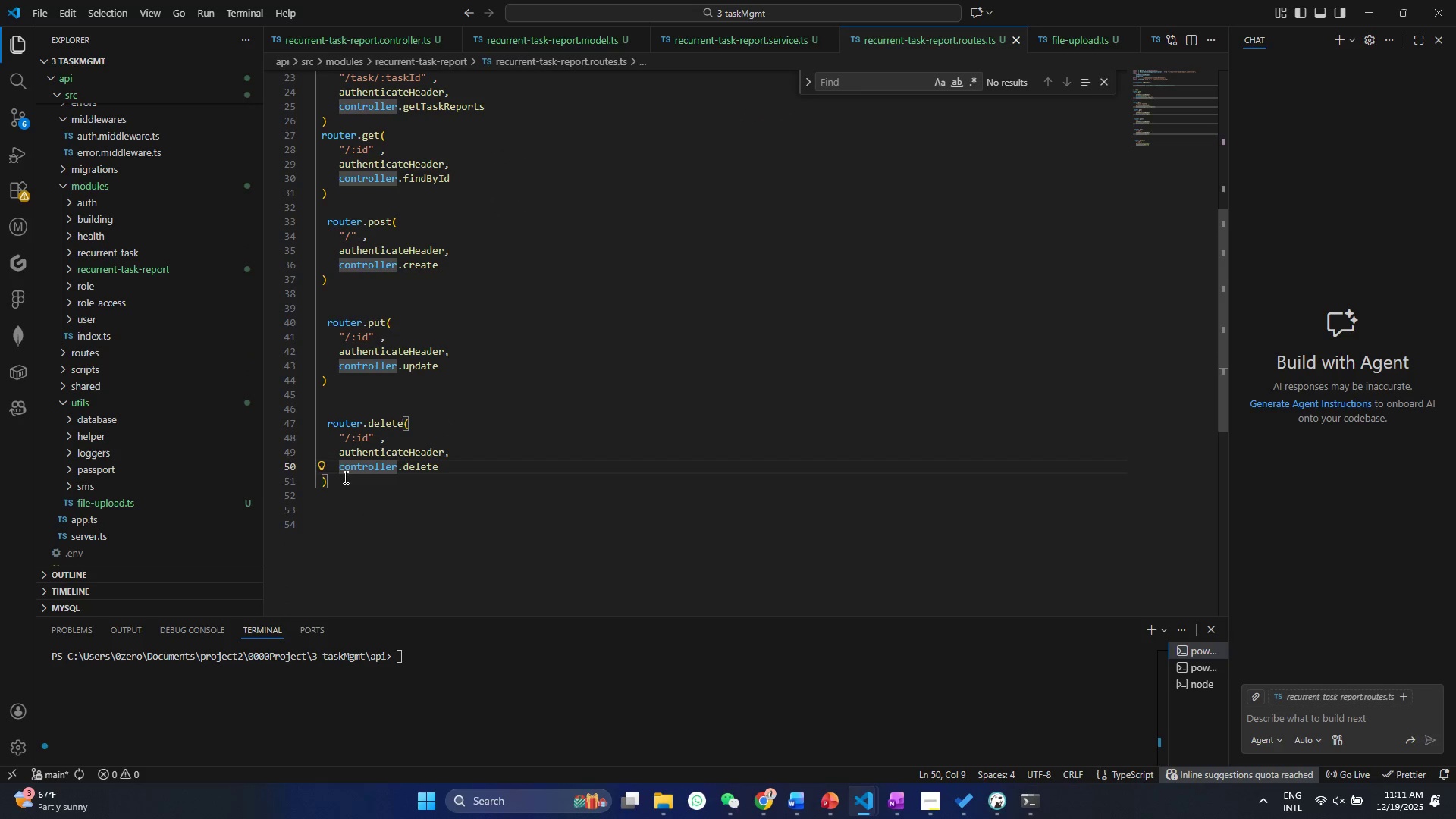 
left_click_drag(start_coordinate=[344, 483], to_coordinate=[301, 331])
 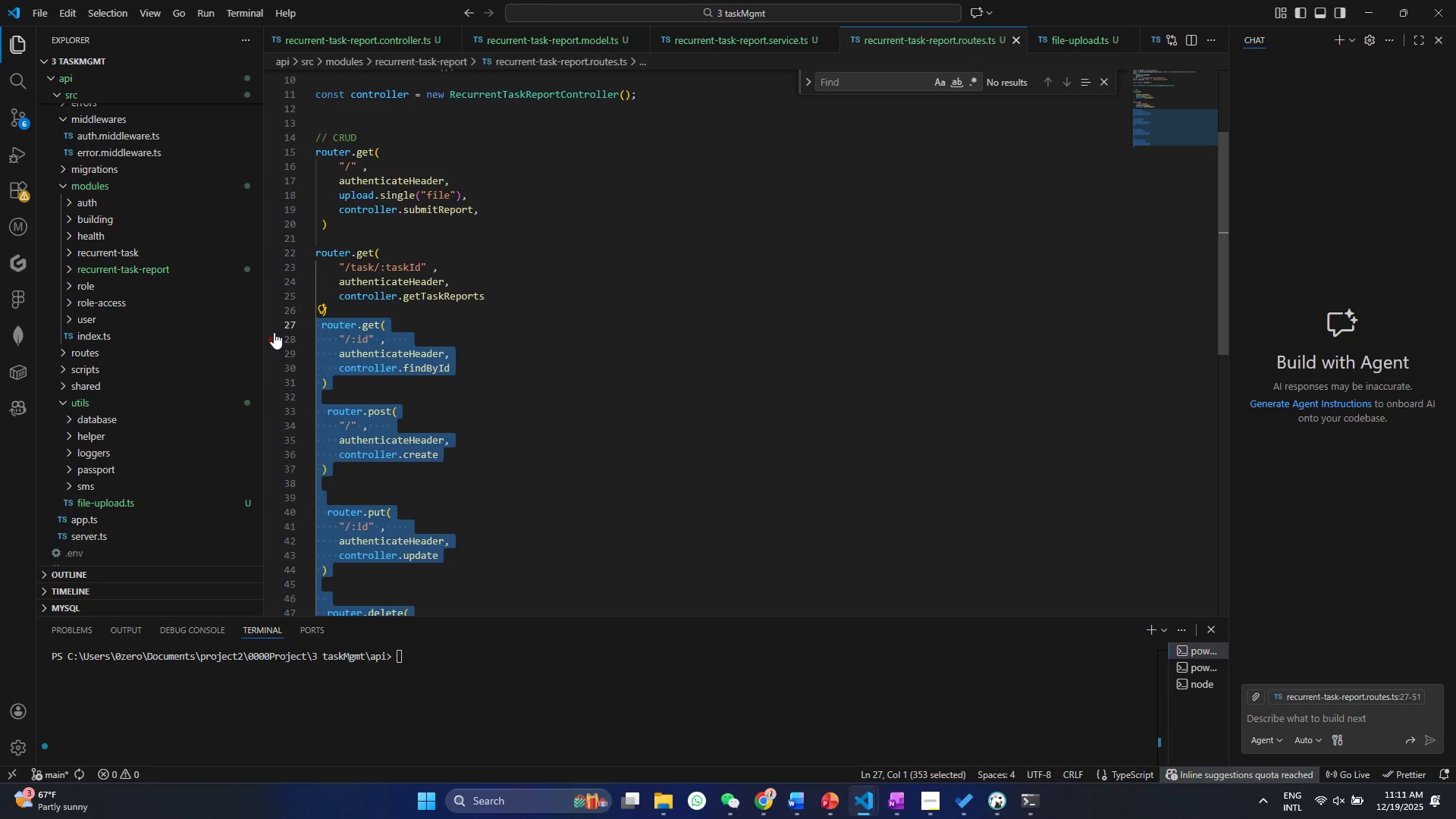 
scroll: coordinate [326, 434], scroll_direction: up, amount: 5.0
 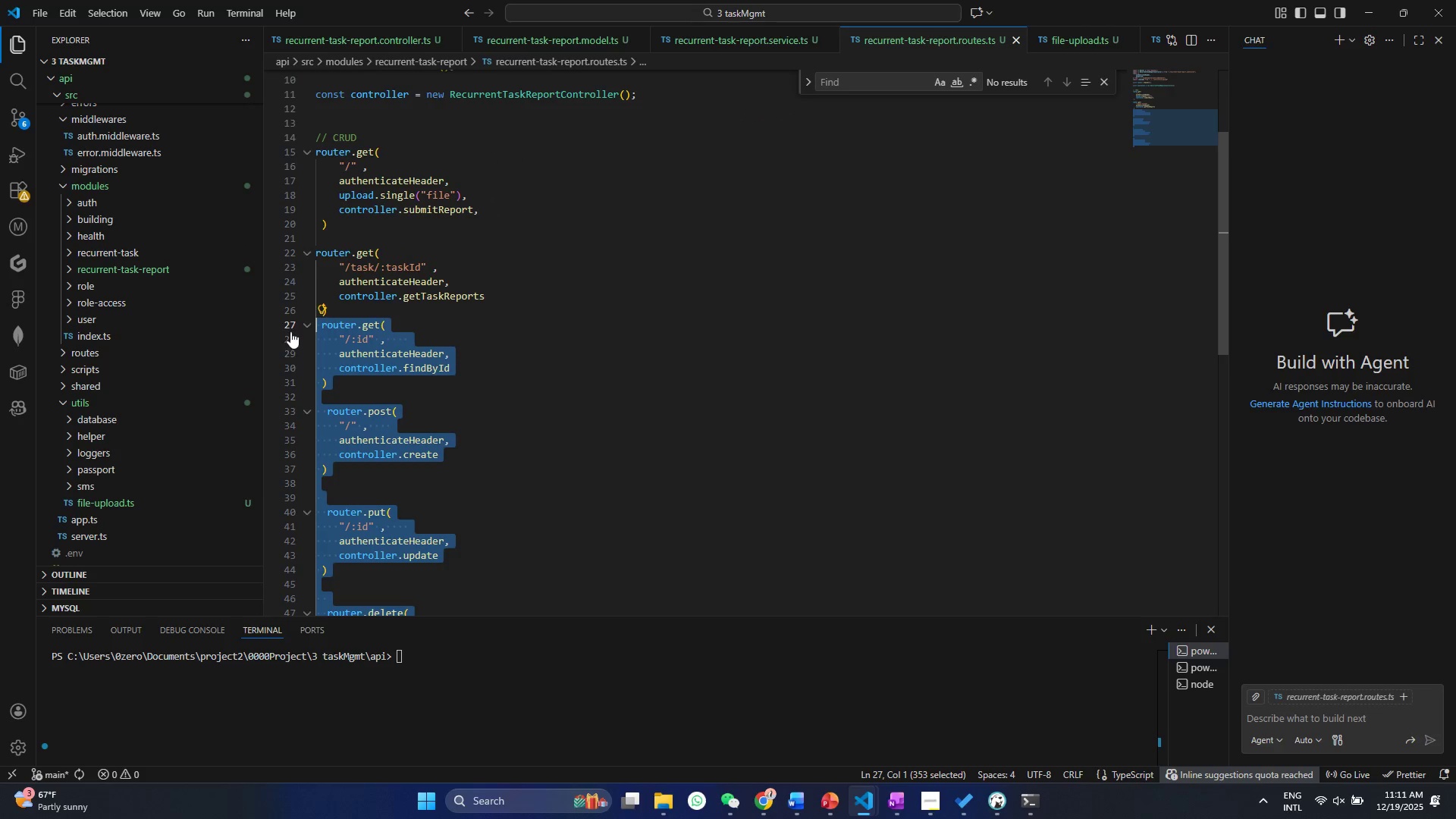 
key(Backspace)
 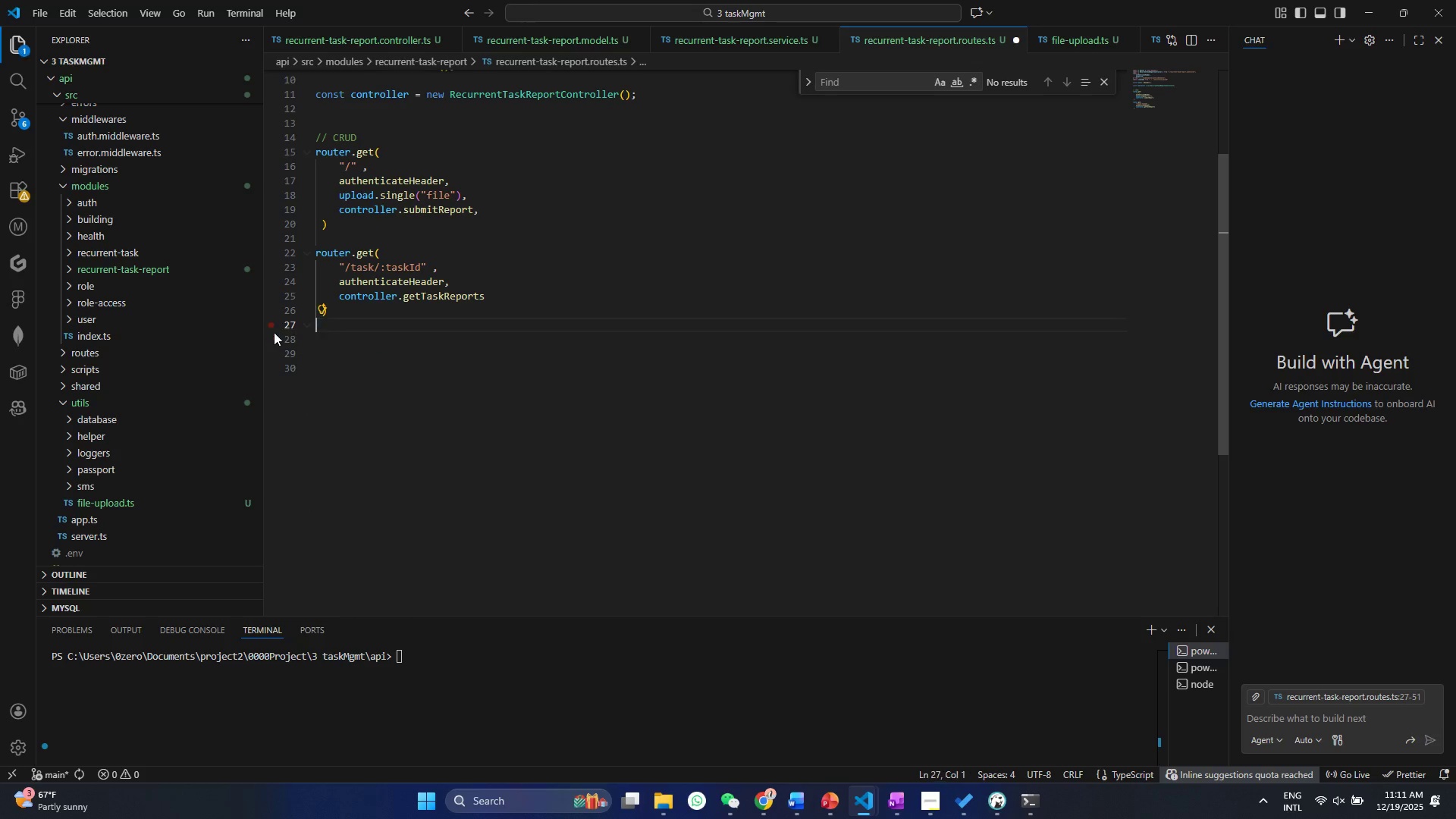 
key(Control+ControlLeft)
 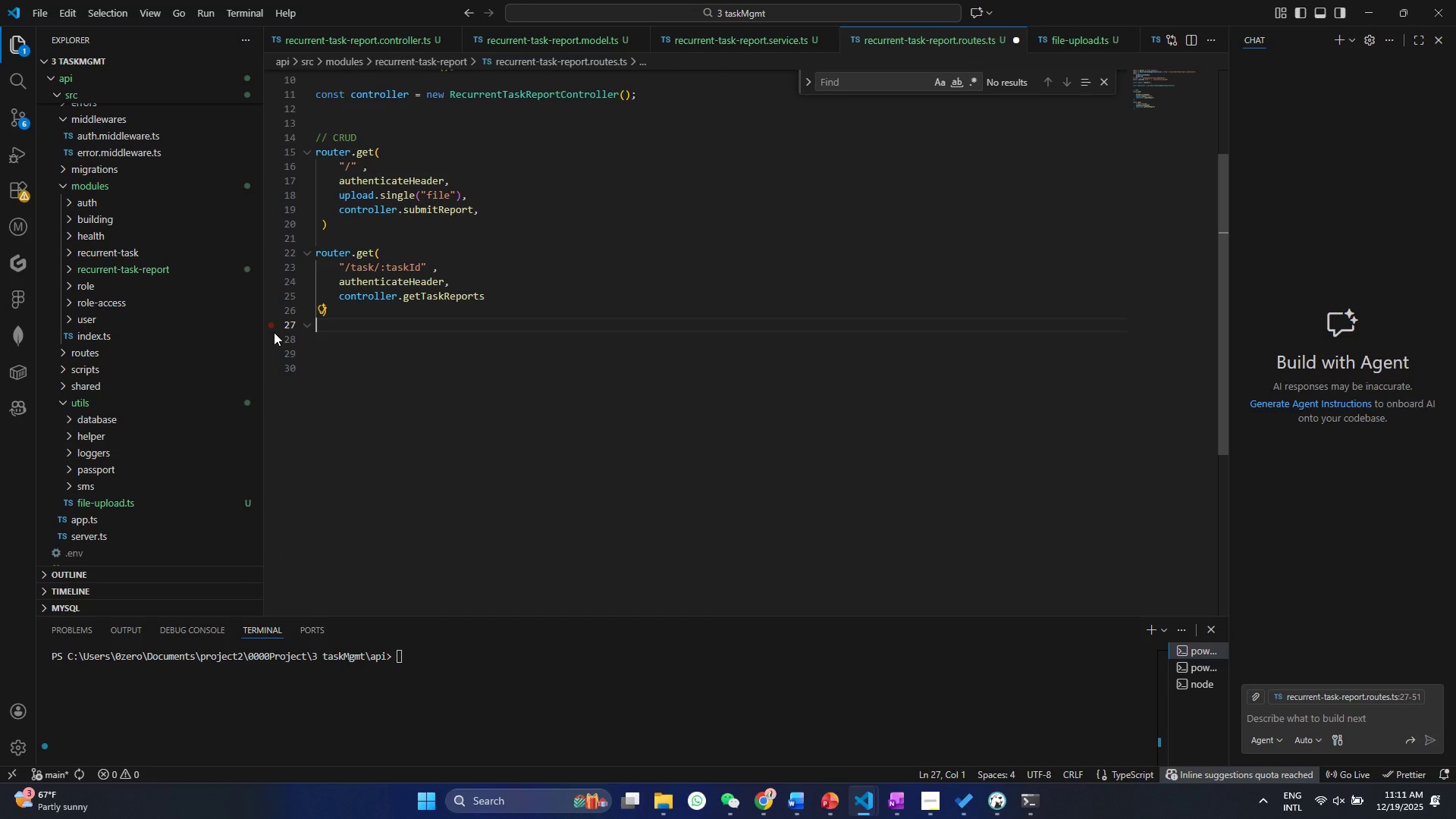 
key(Control+S)
 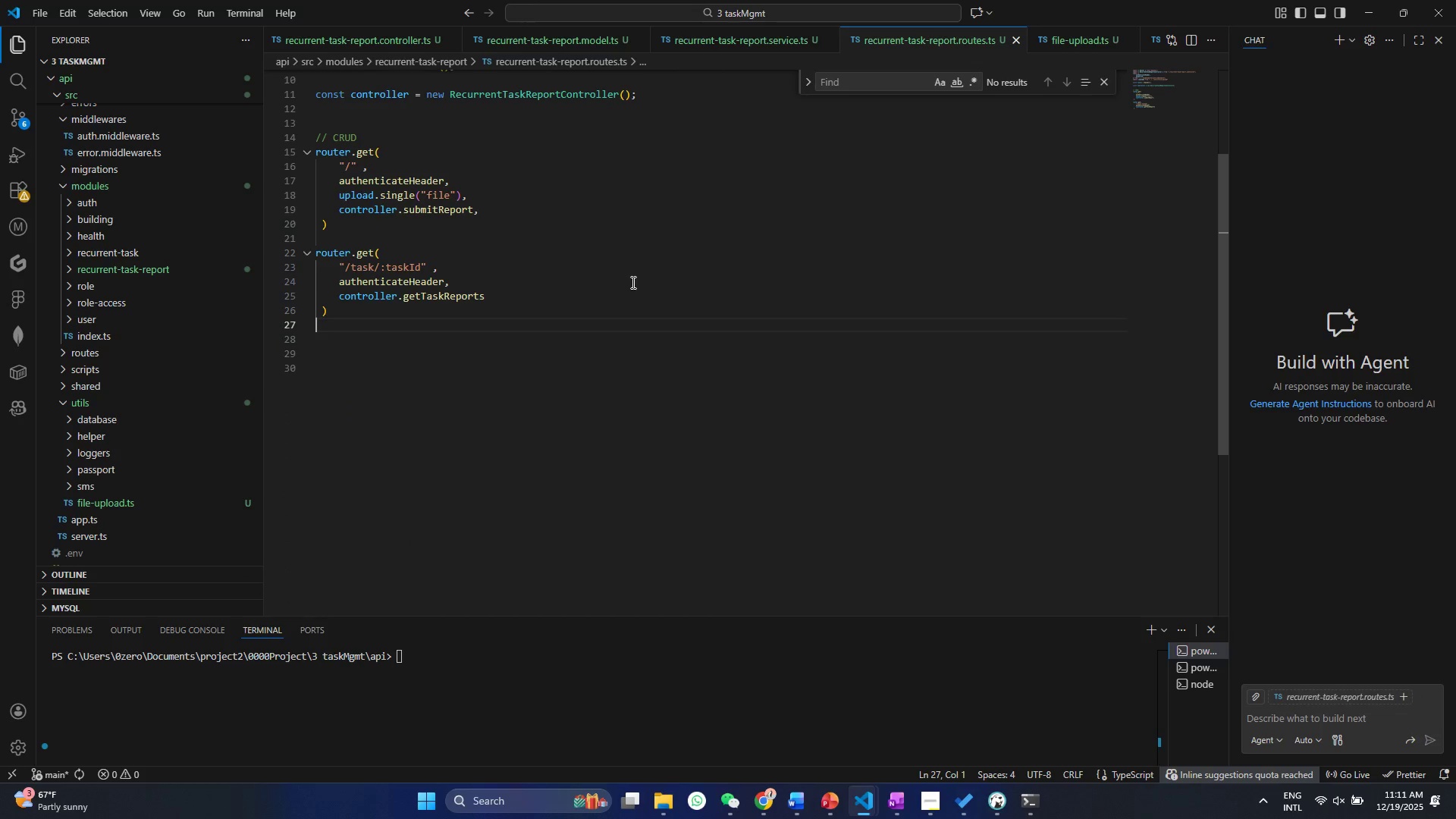 
scroll: coordinate [597, 312], scroll_direction: up, amount: 2.0
 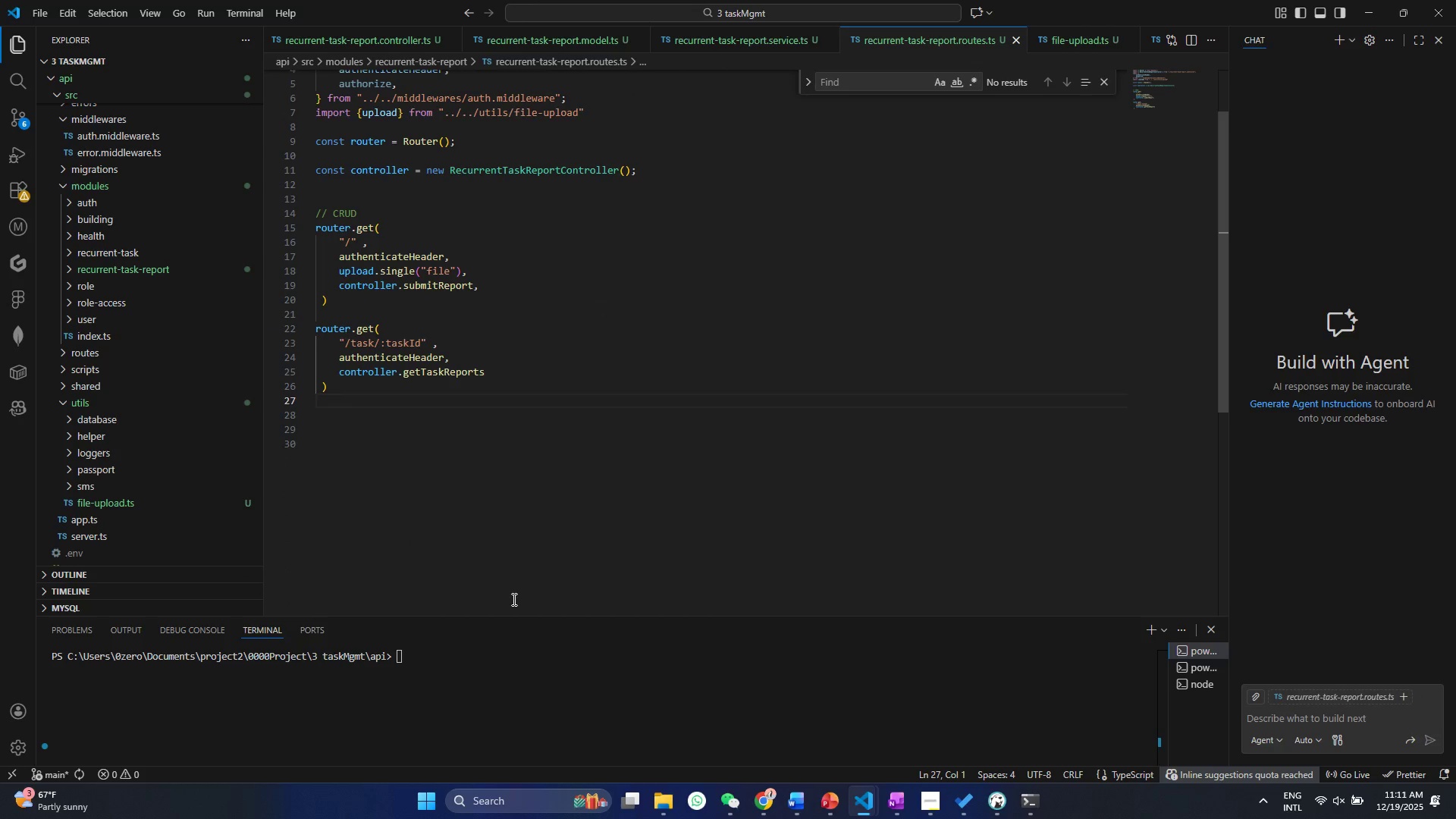 
wait(10.65)
 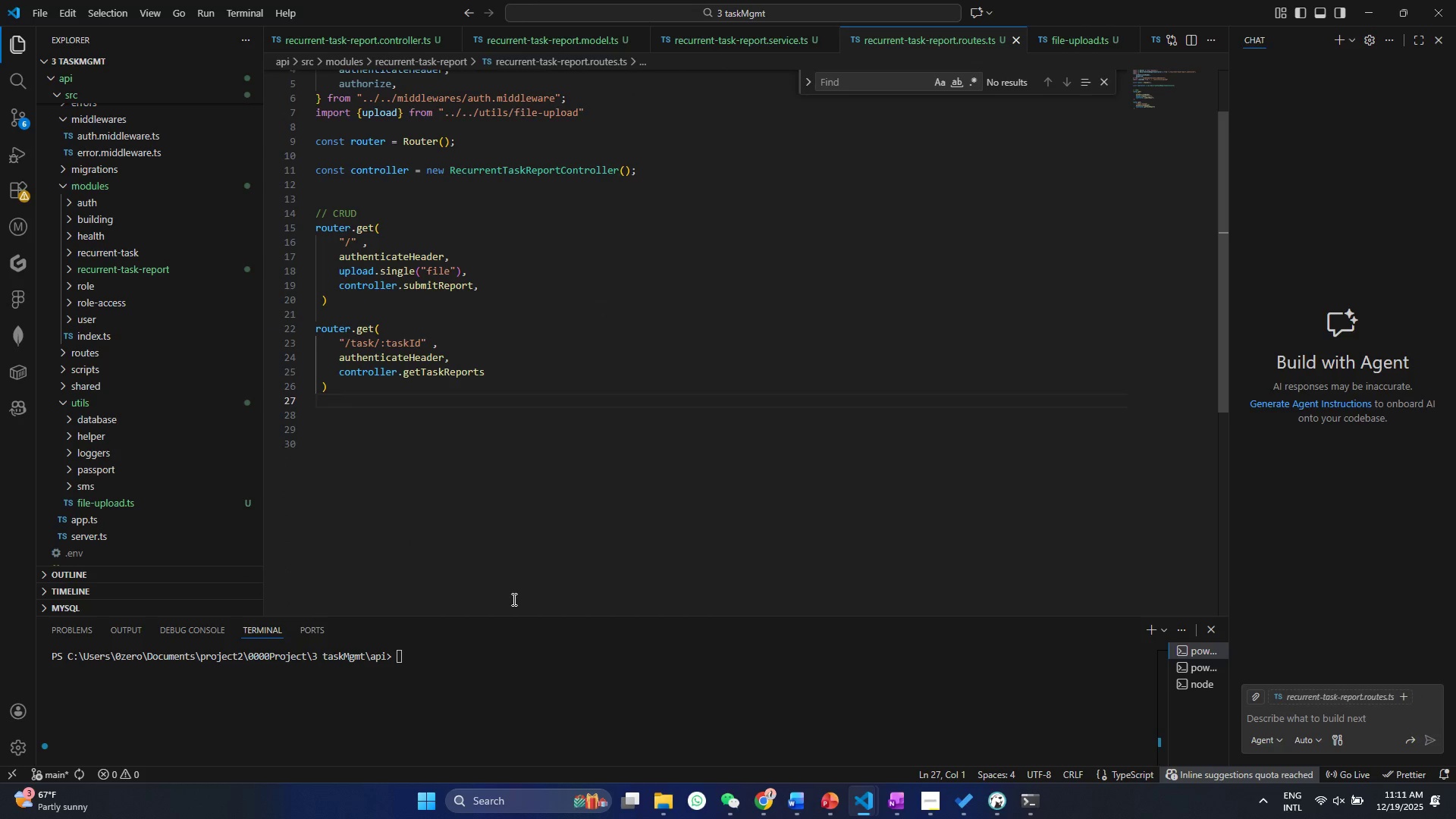 
type(export defaut)
key(Backspace)
type(kt)
key(Backspace)
key(Backspace)
type(lt rout)
 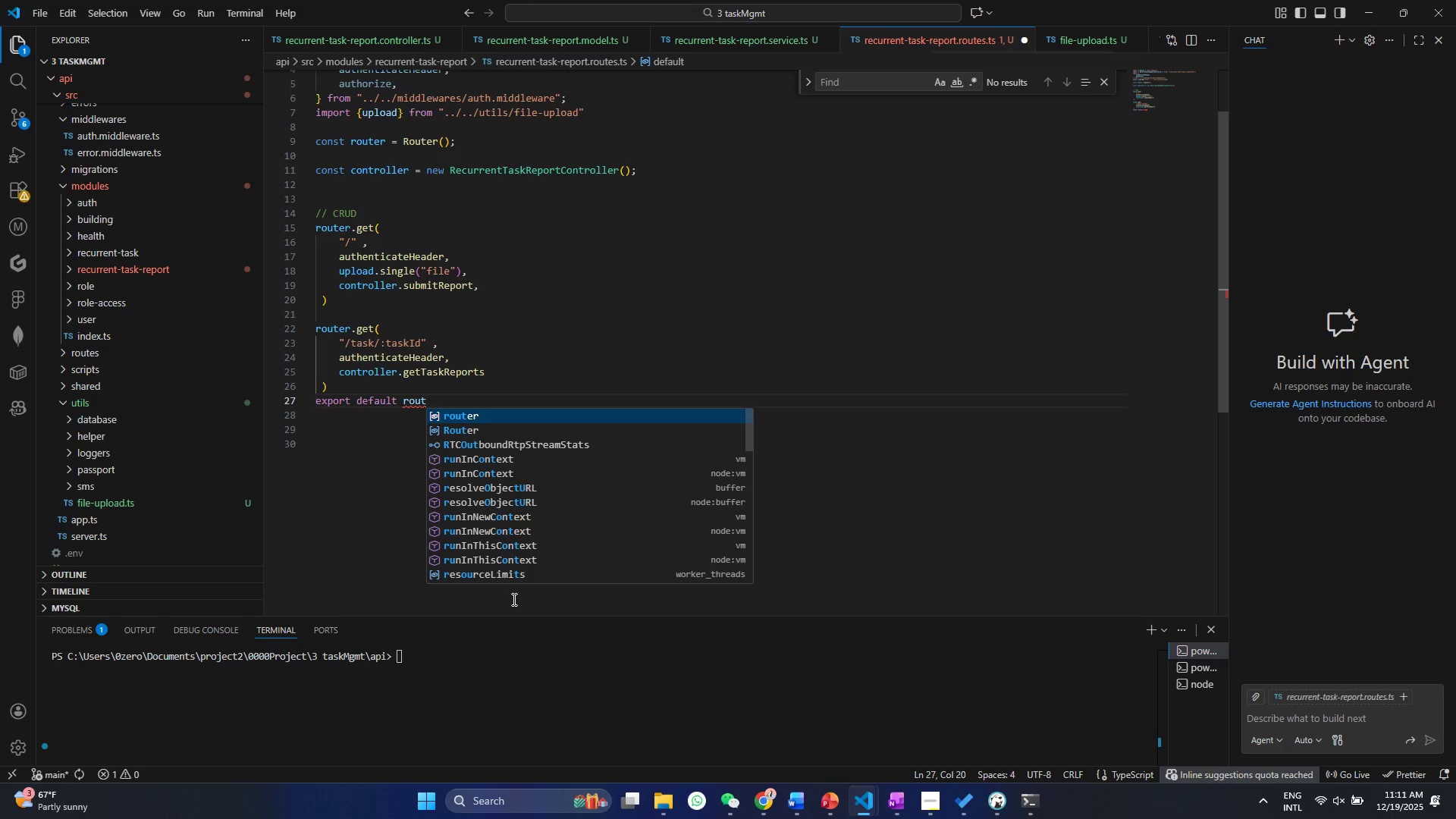 
key(Enter)
 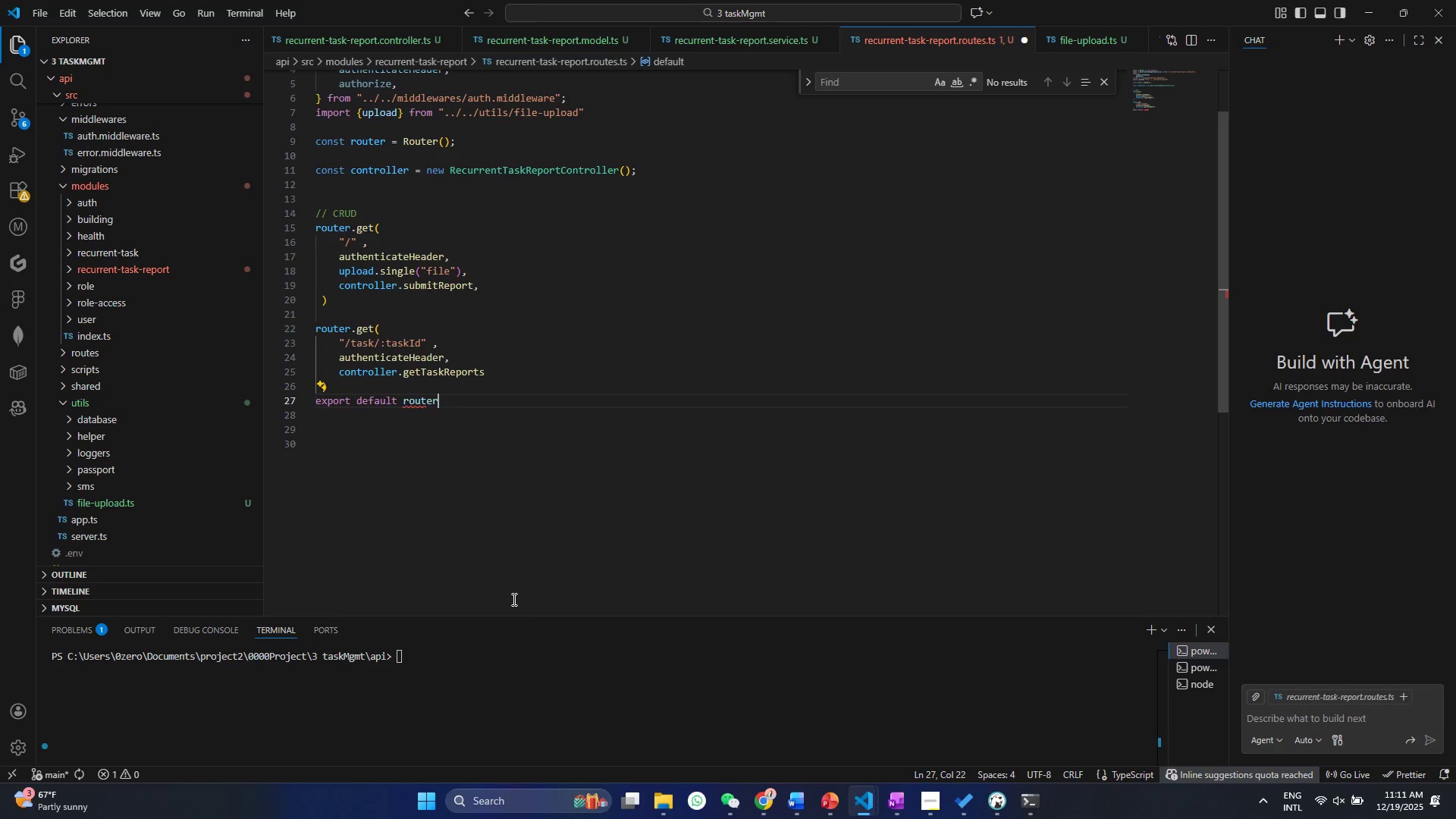 
key(Control+ControlLeft)
 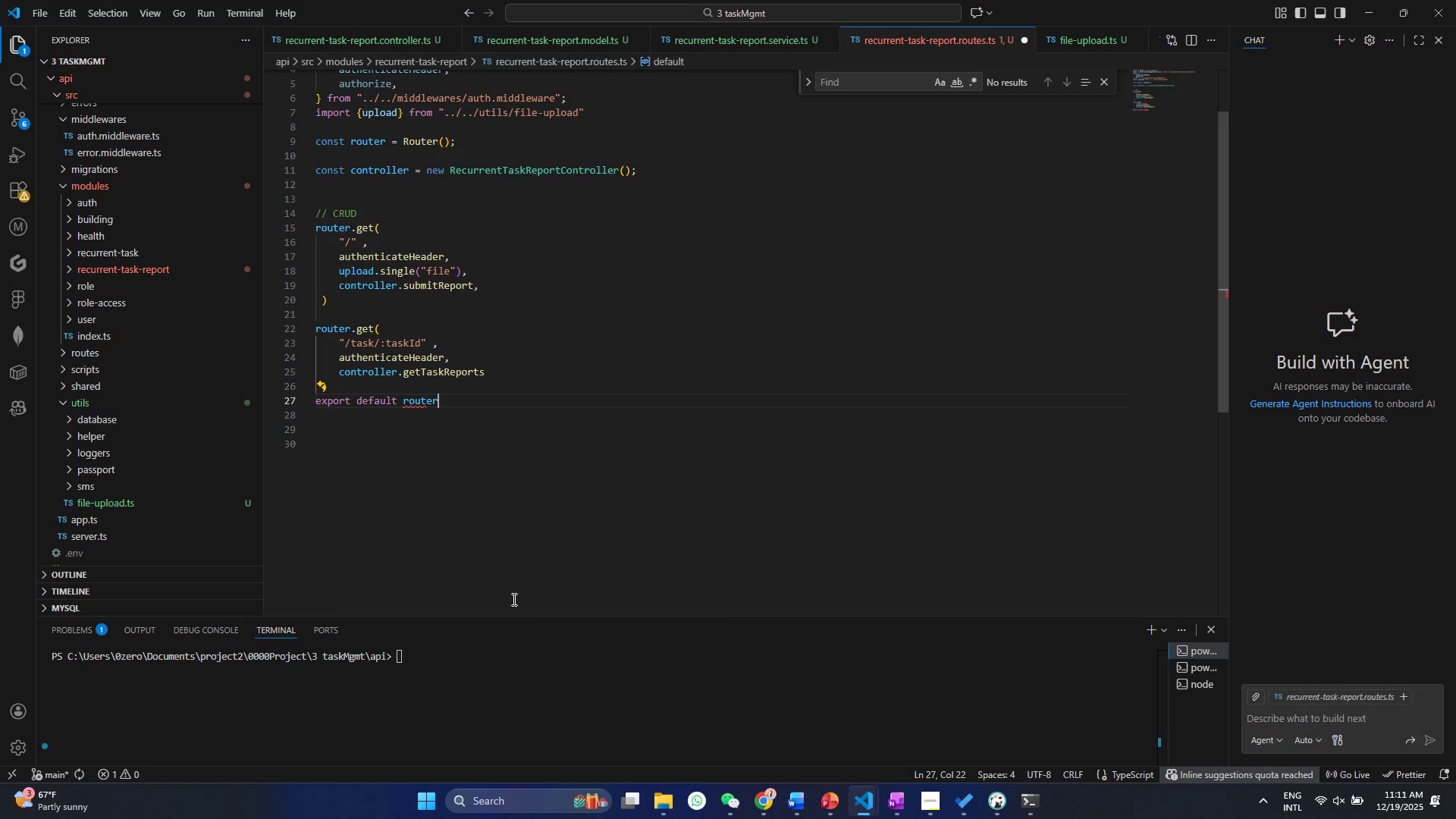 
key(Control+S)
 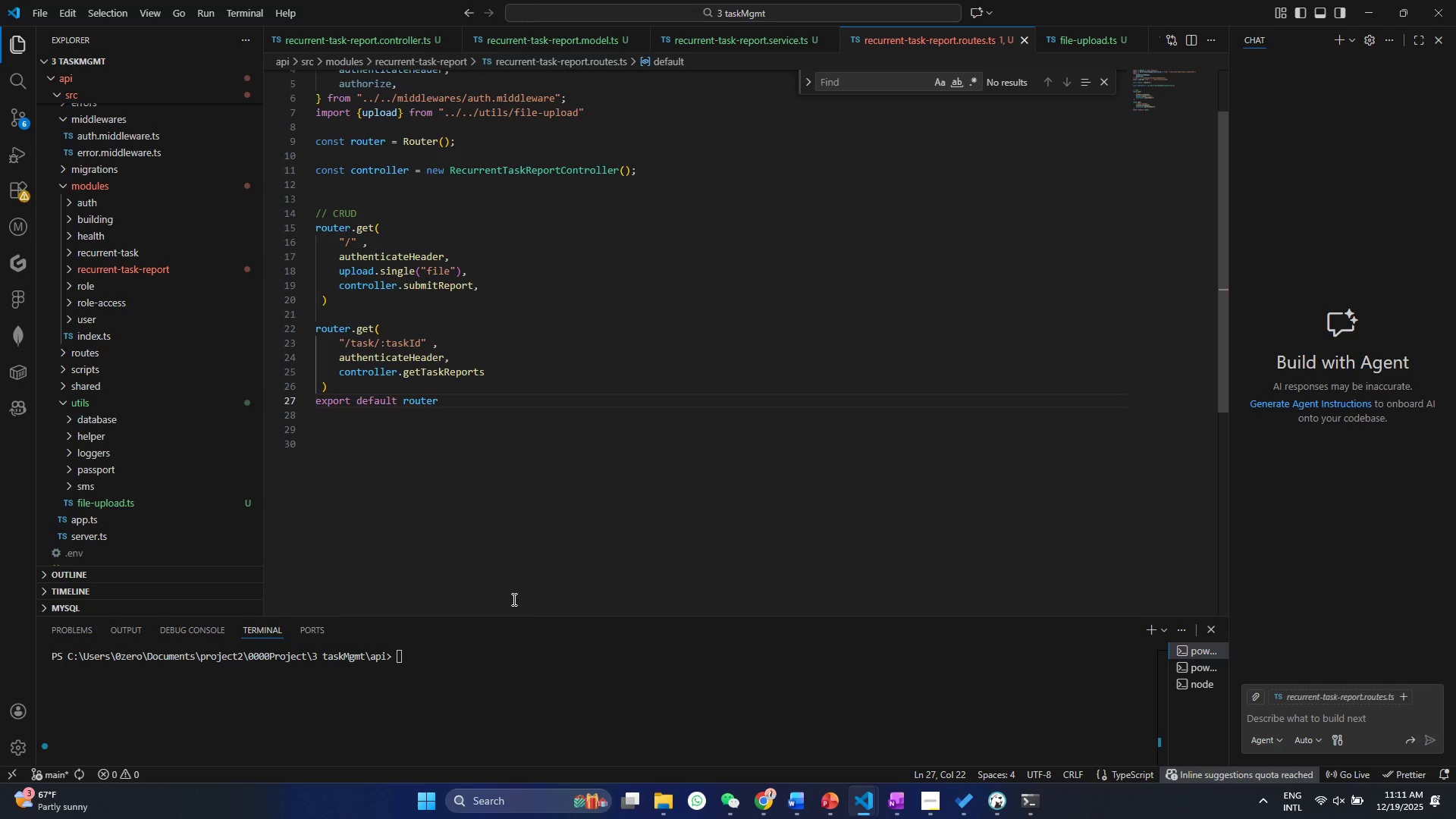 
key(Semicolon)
 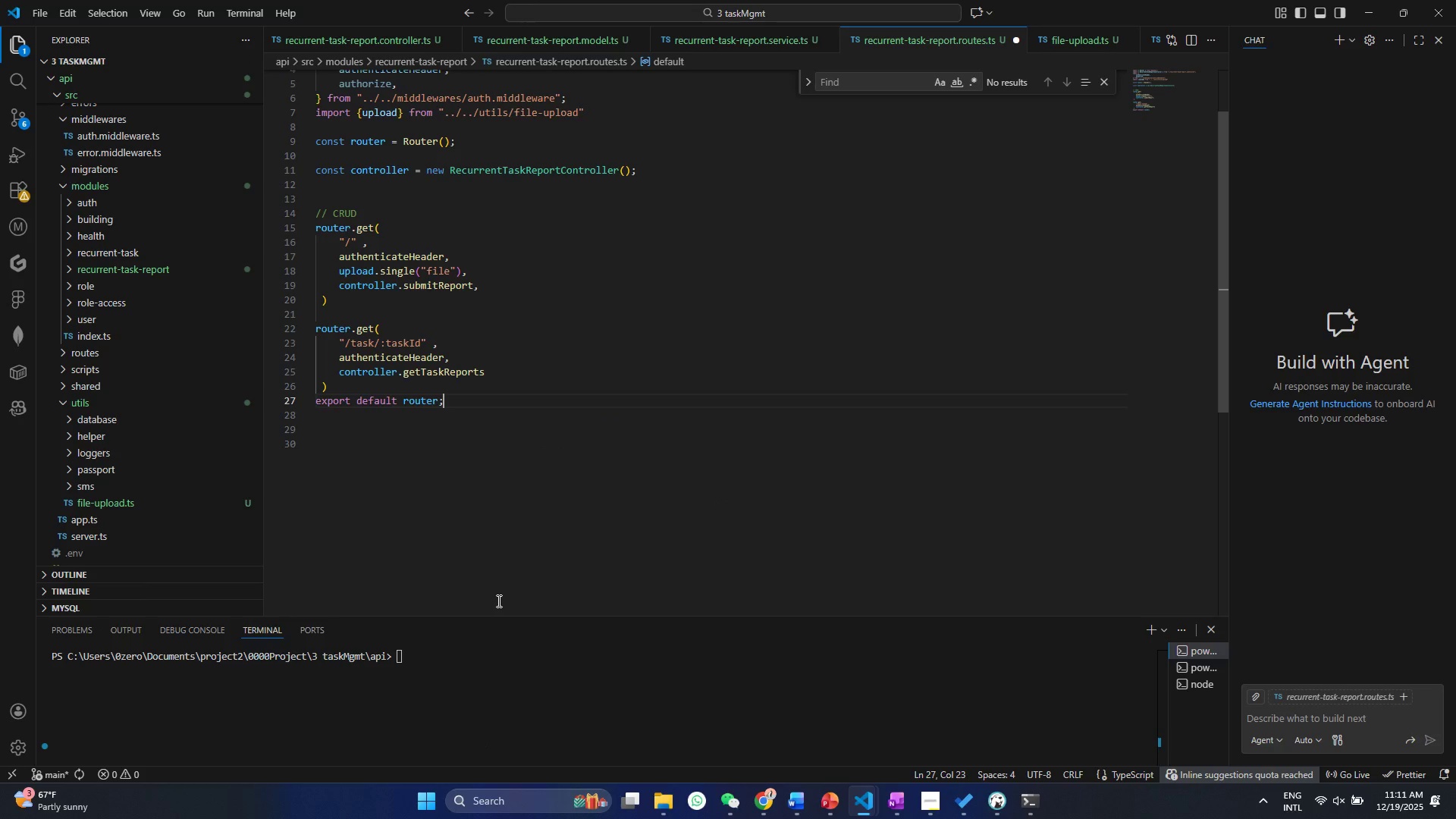 
wait(12.16)
 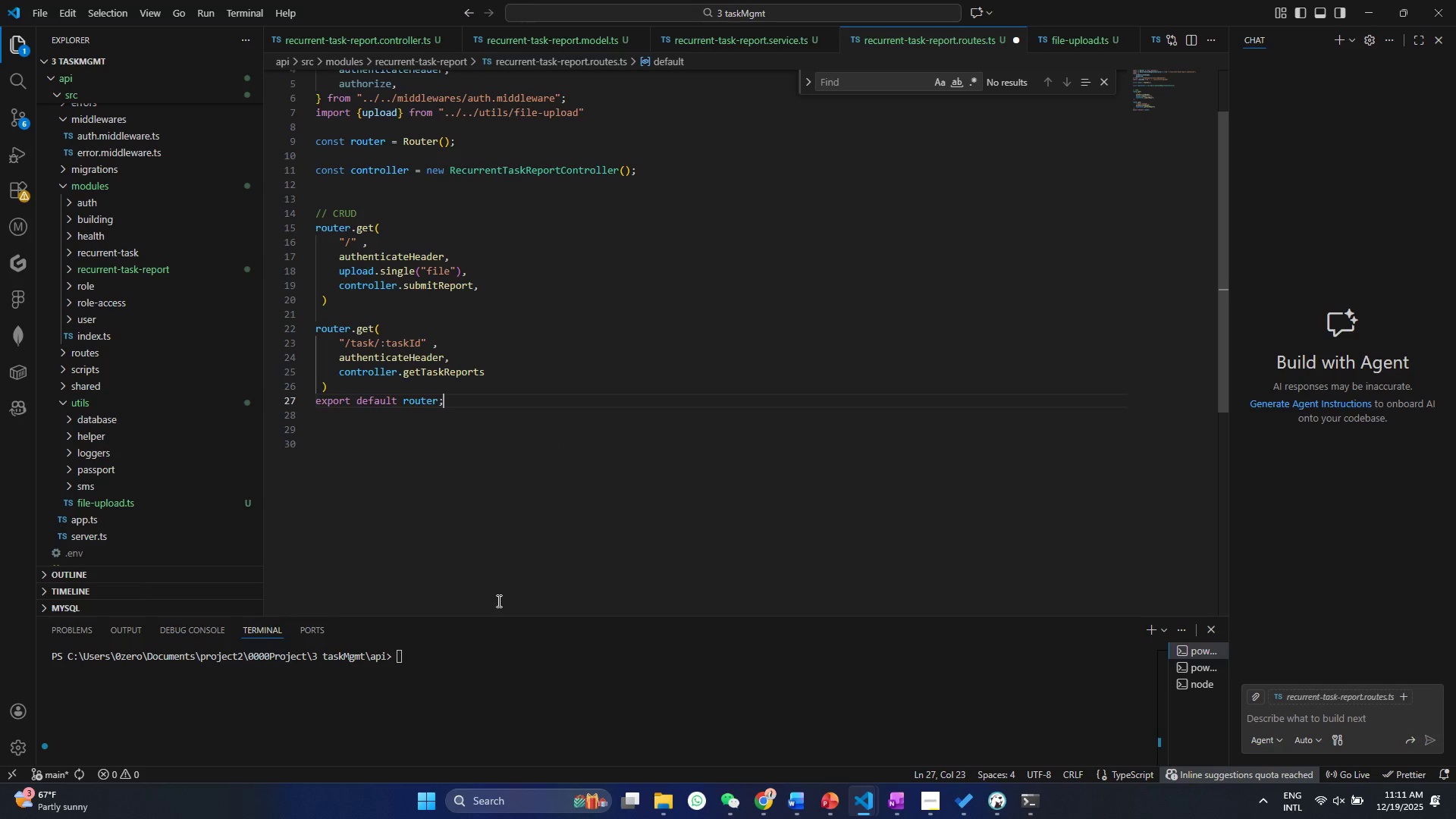 
scroll: coordinate [523, 342], scroll_direction: up, amount: 2.0
 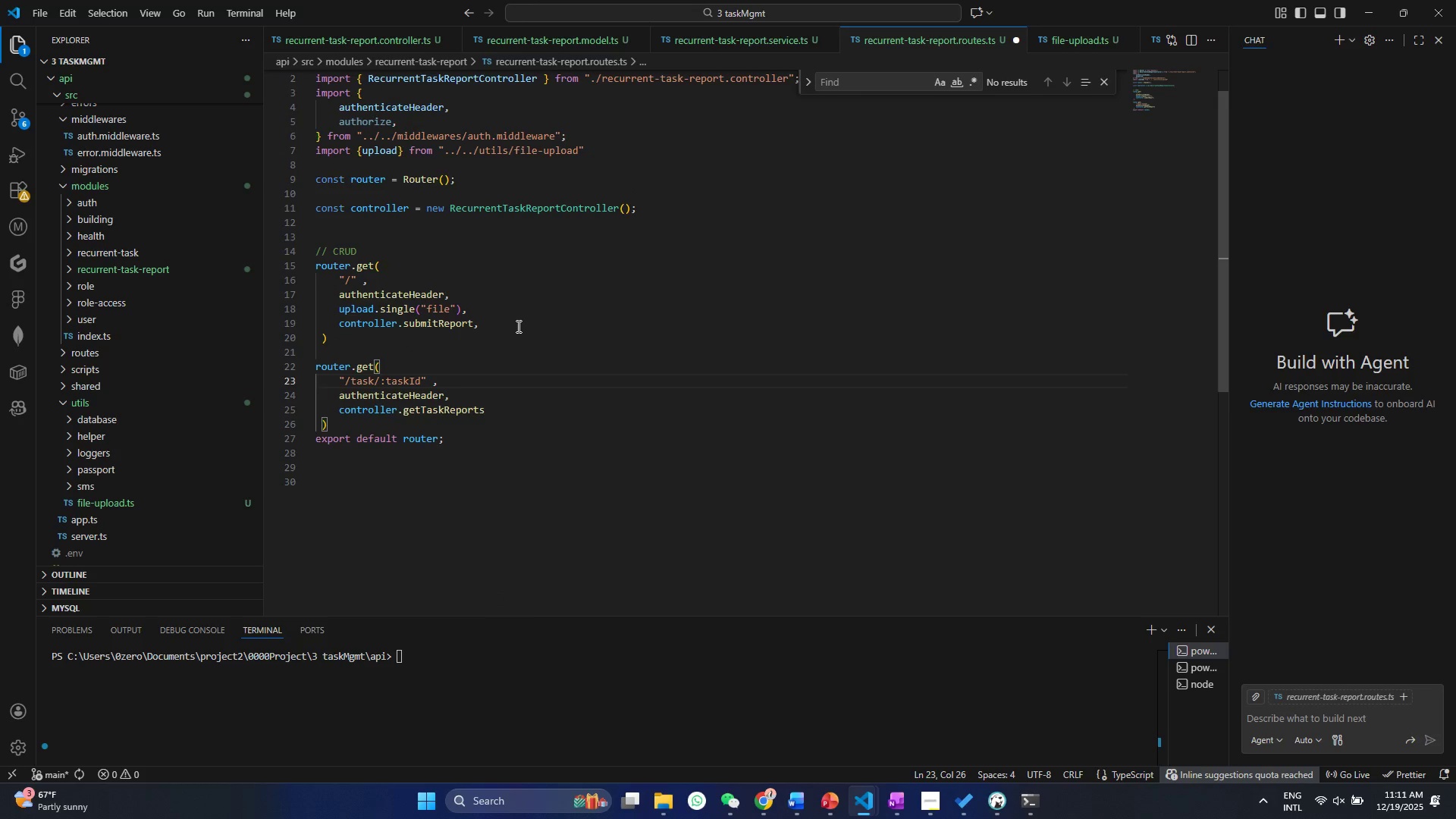 
scroll: coordinate [517, 326], scroll_direction: down, amount: 2.0
 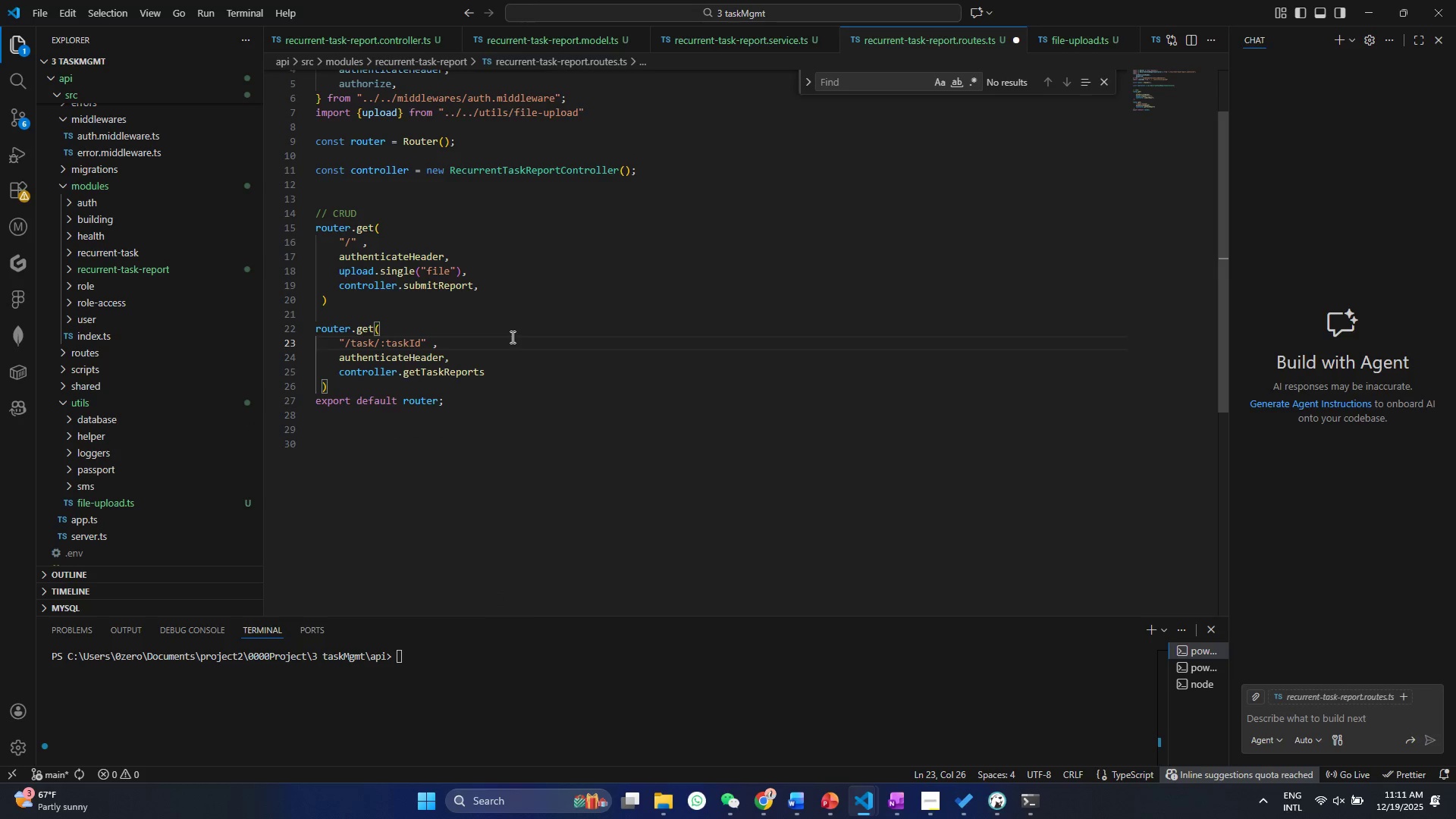 
left_click([512, 344])
 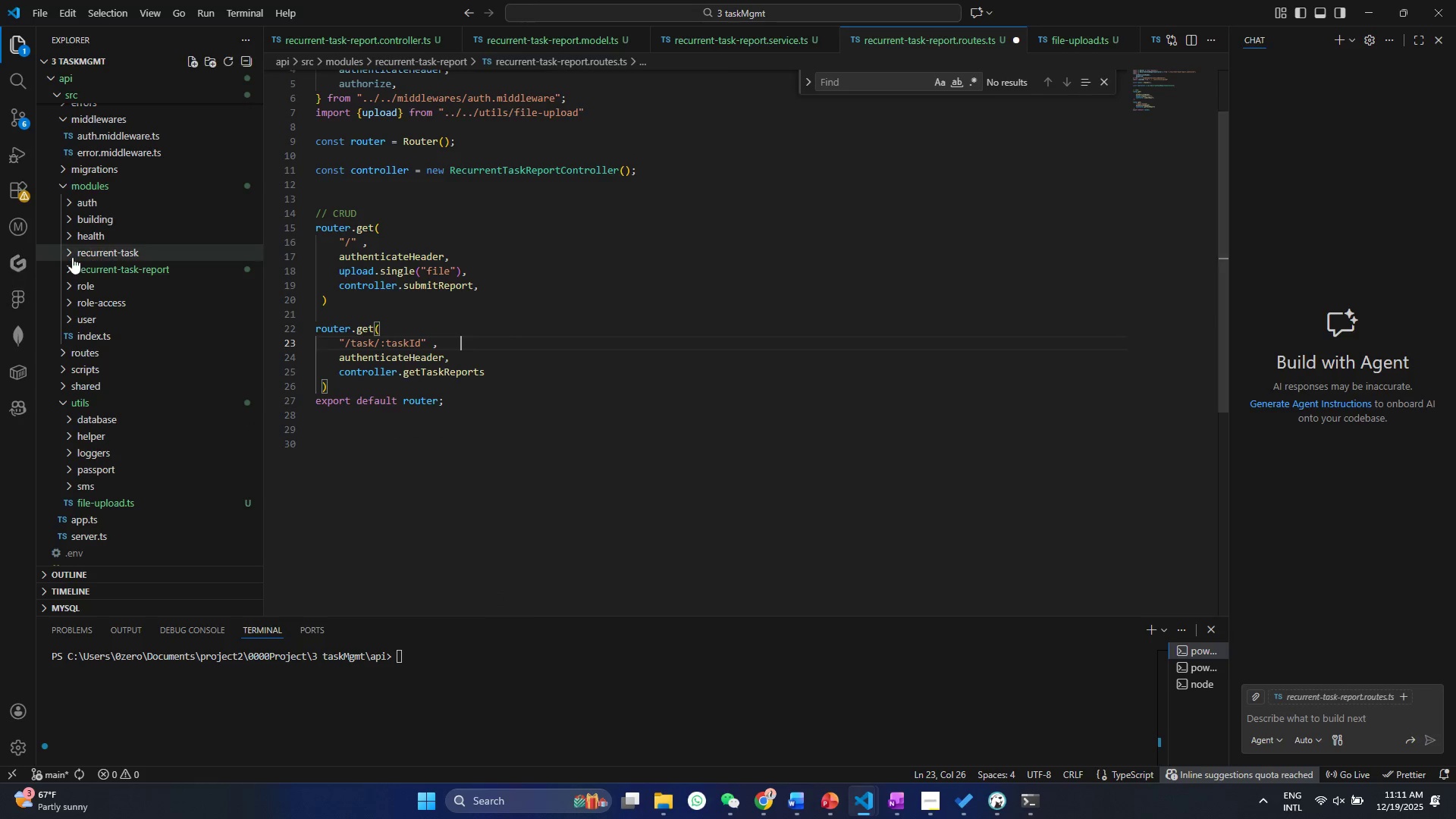 
left_click([59, 266])
 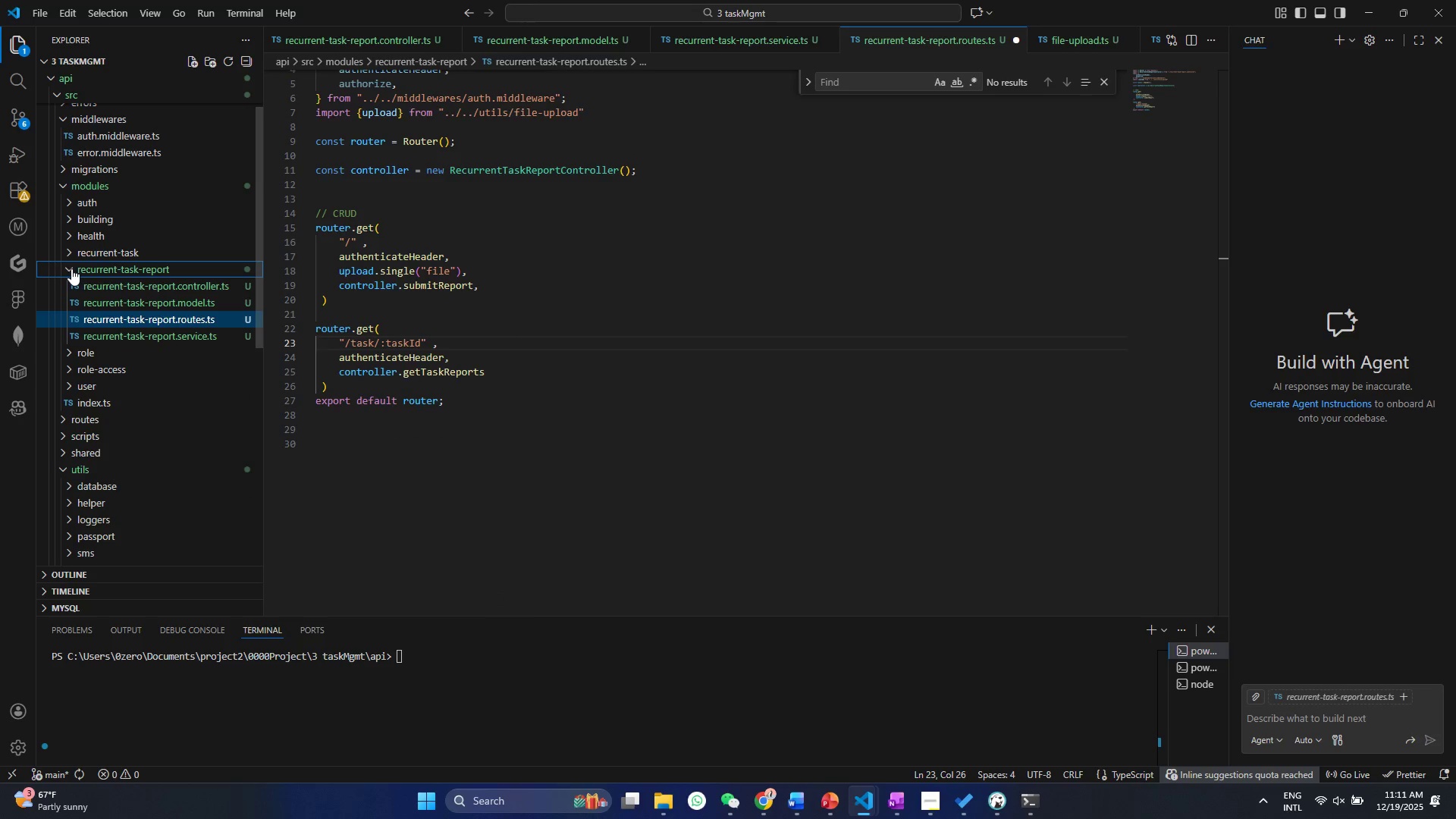 
left_click([71, 268])
 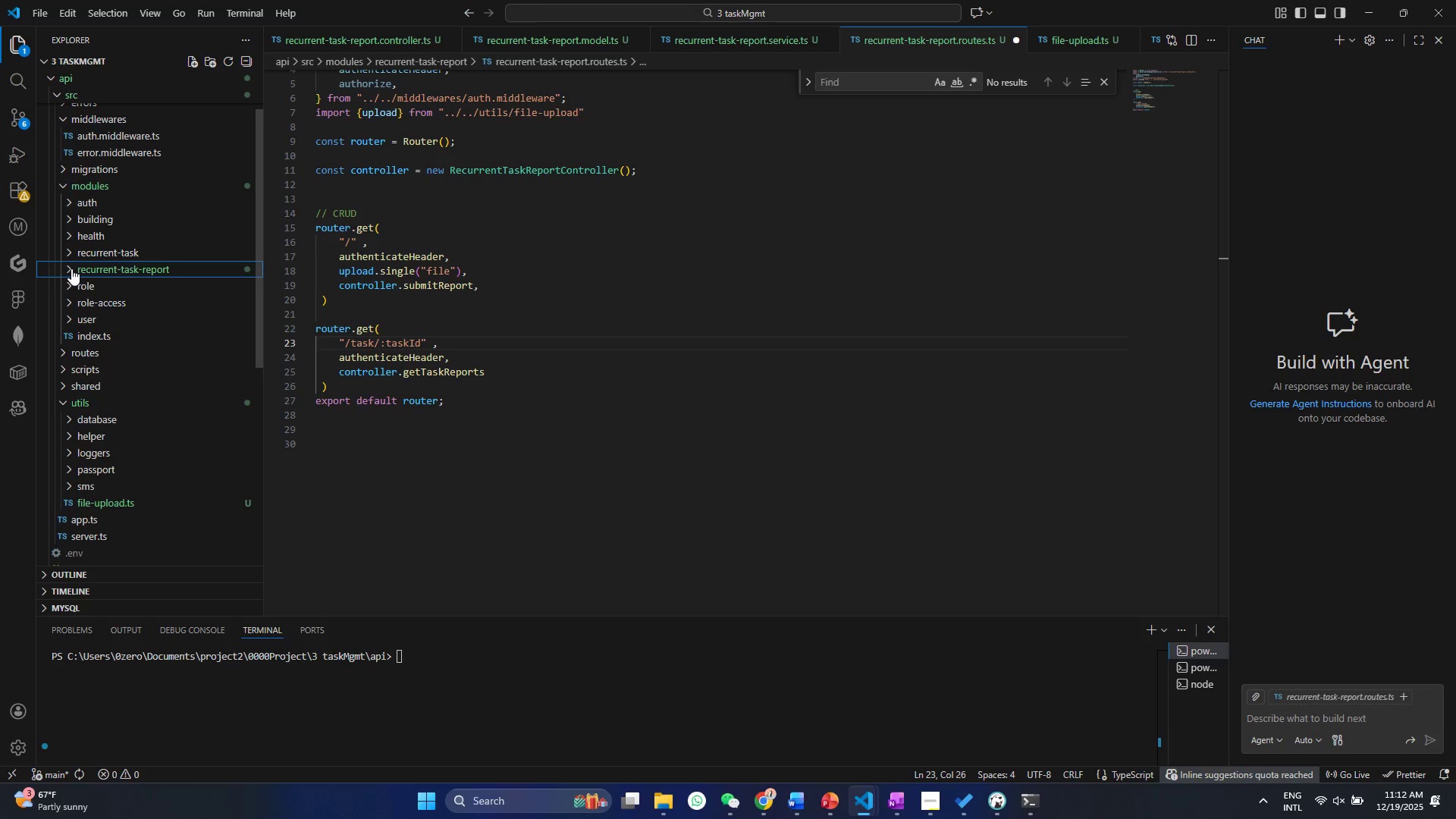 
left_click([71, 268])